 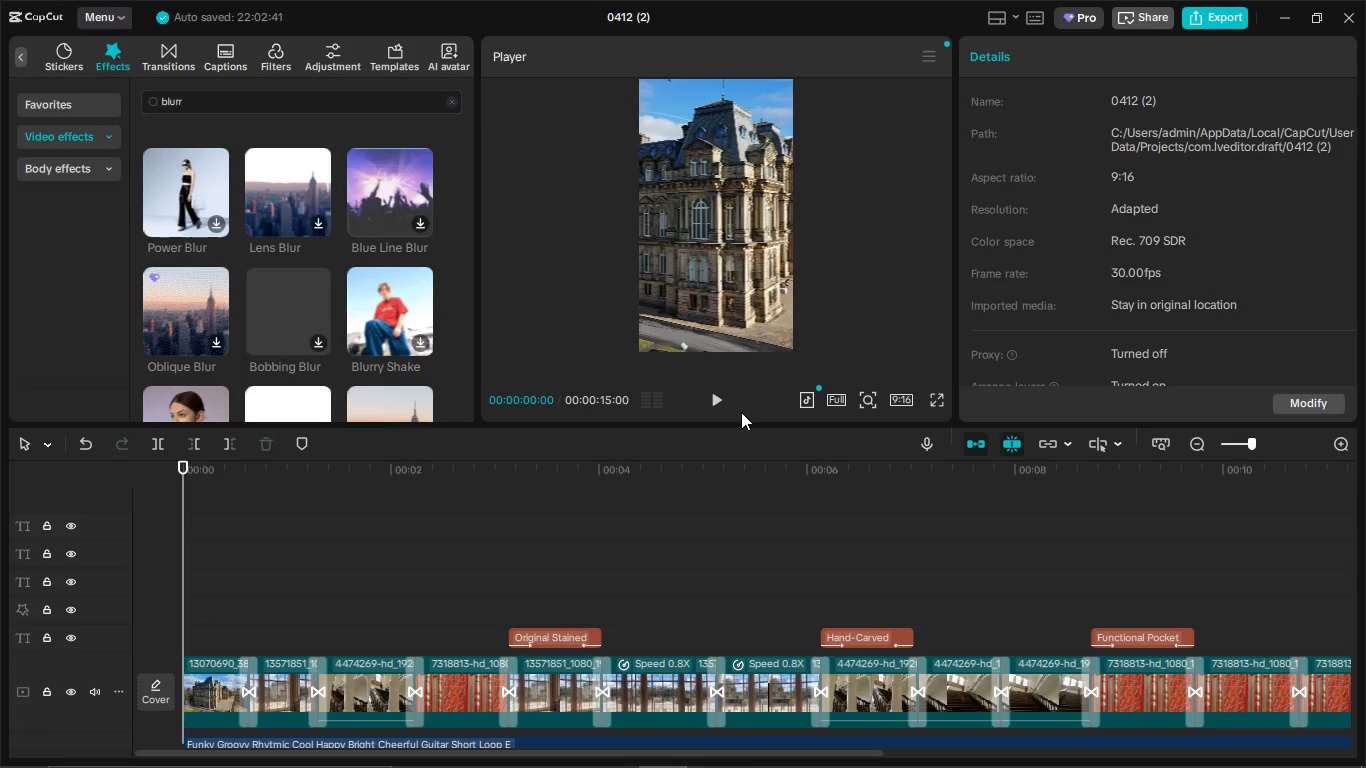 
left_click([717, 400])
 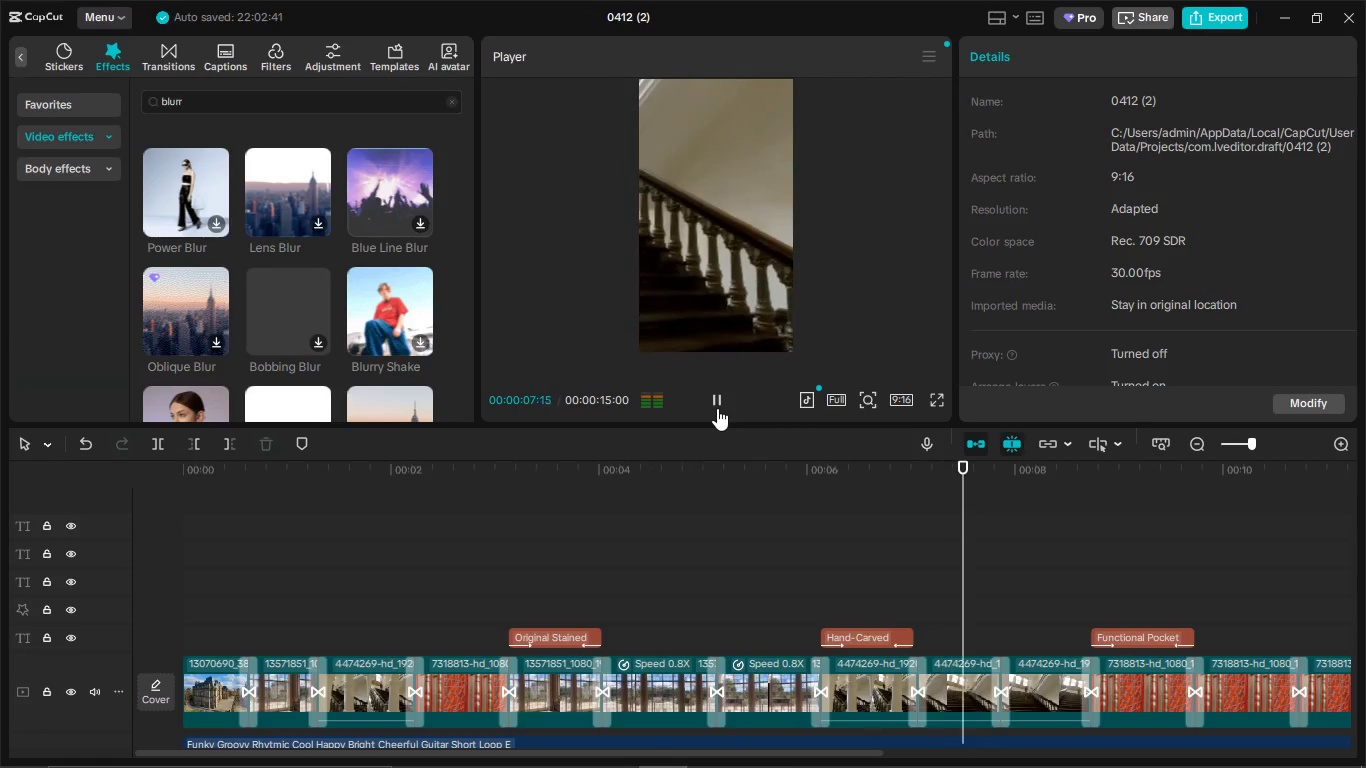 
wait(12.53)
 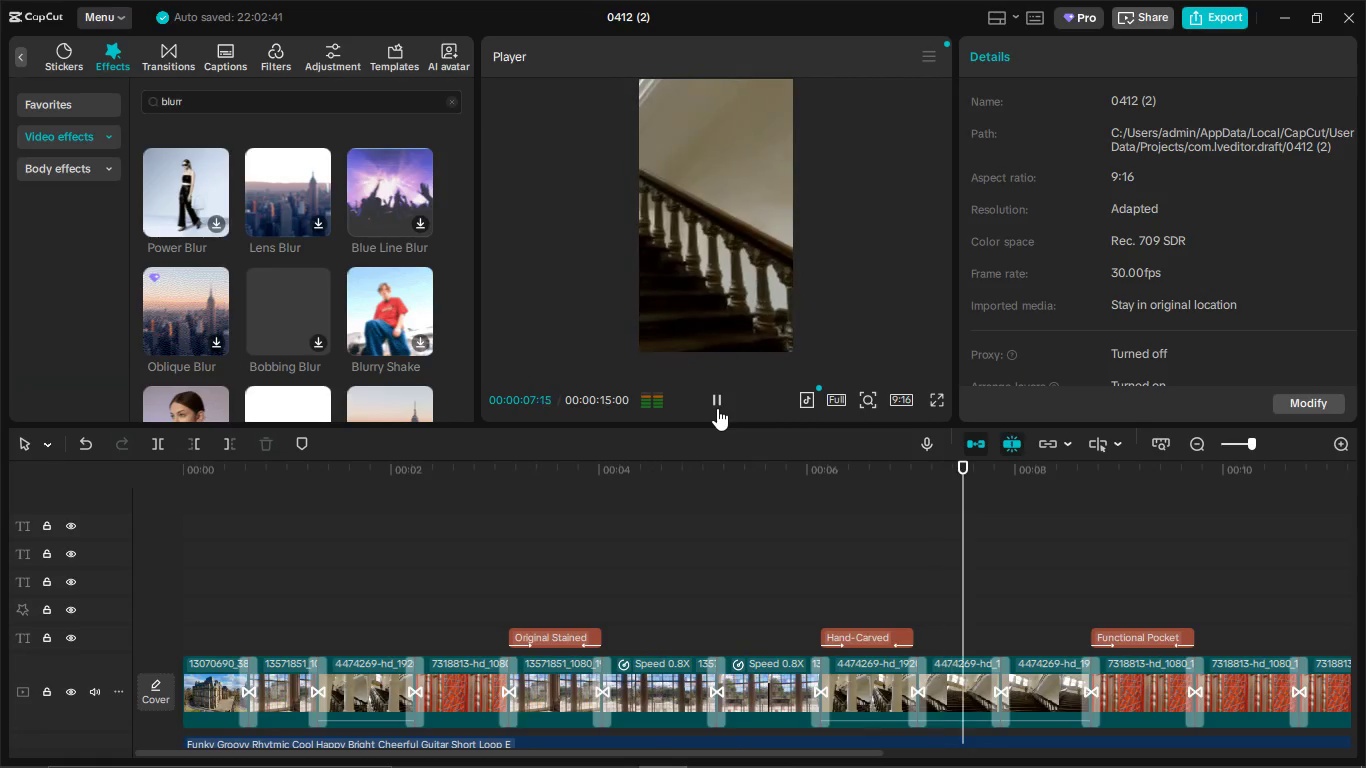 
left_click([715, 396])
 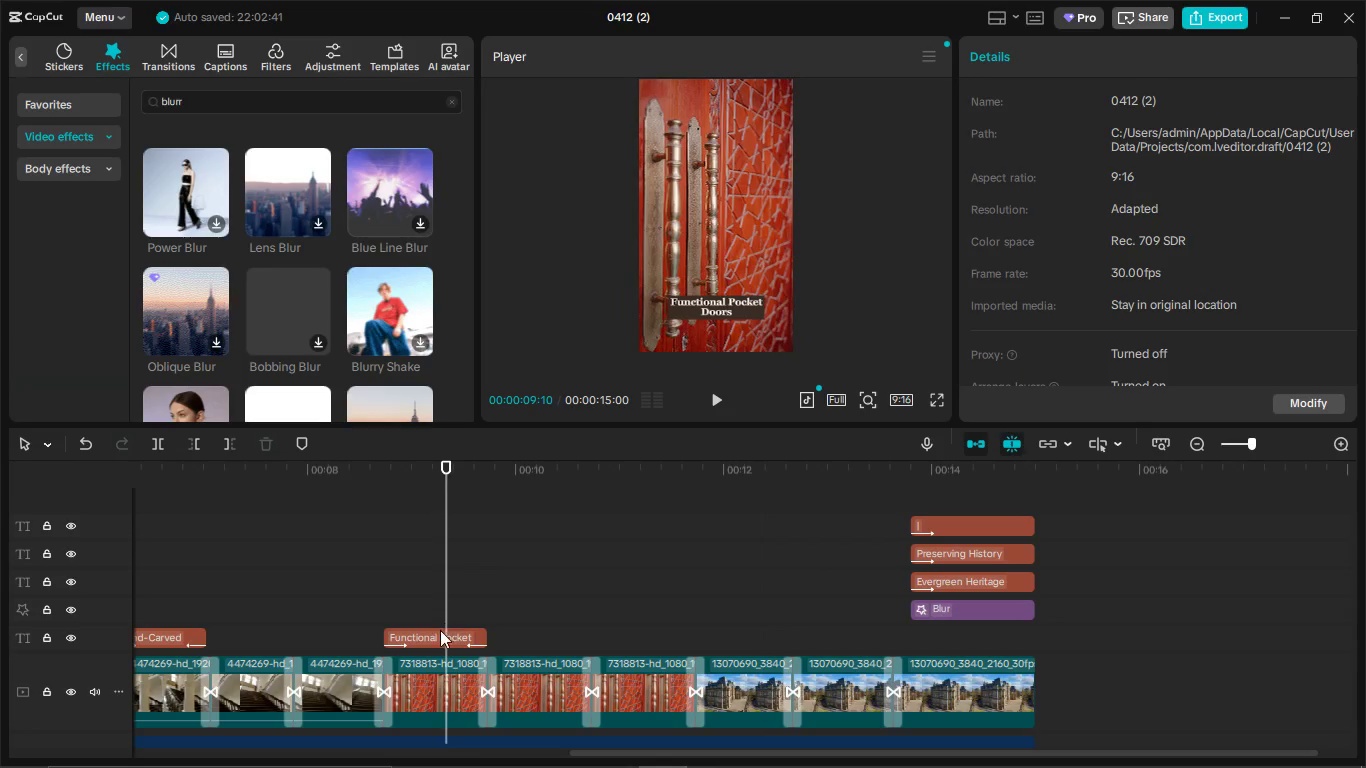 
double_click([440, 631])
 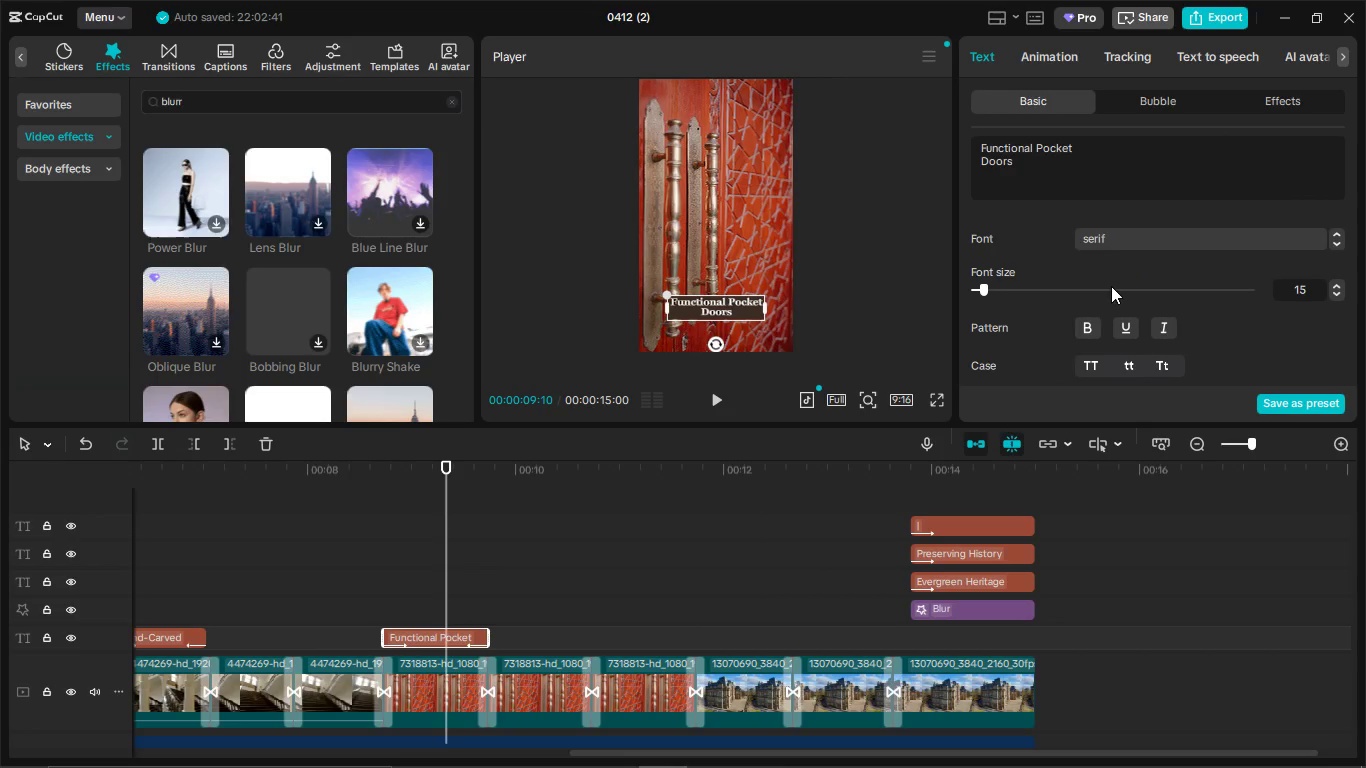 
scroll: coordinate [1041, 271], scroll_direction: down, amount: 26.0
 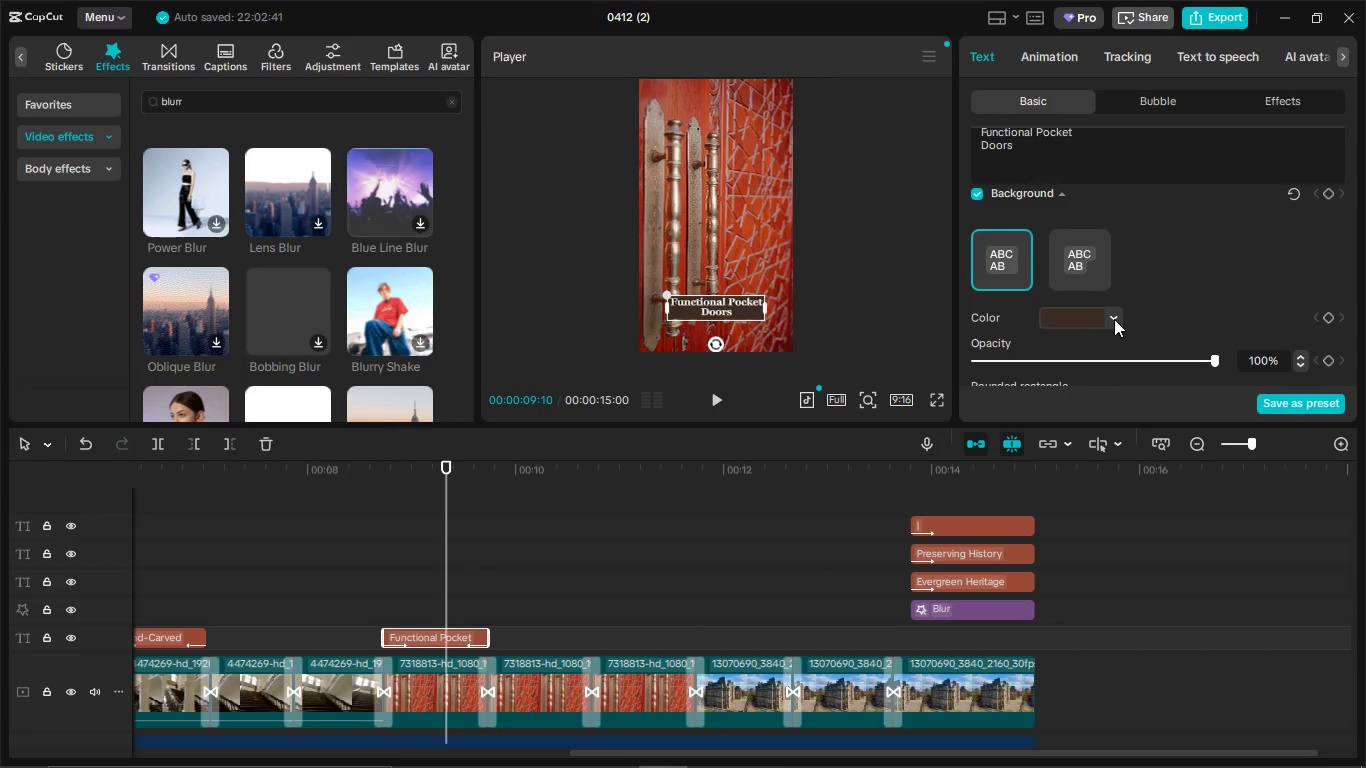 
left_click([1115, 318])
 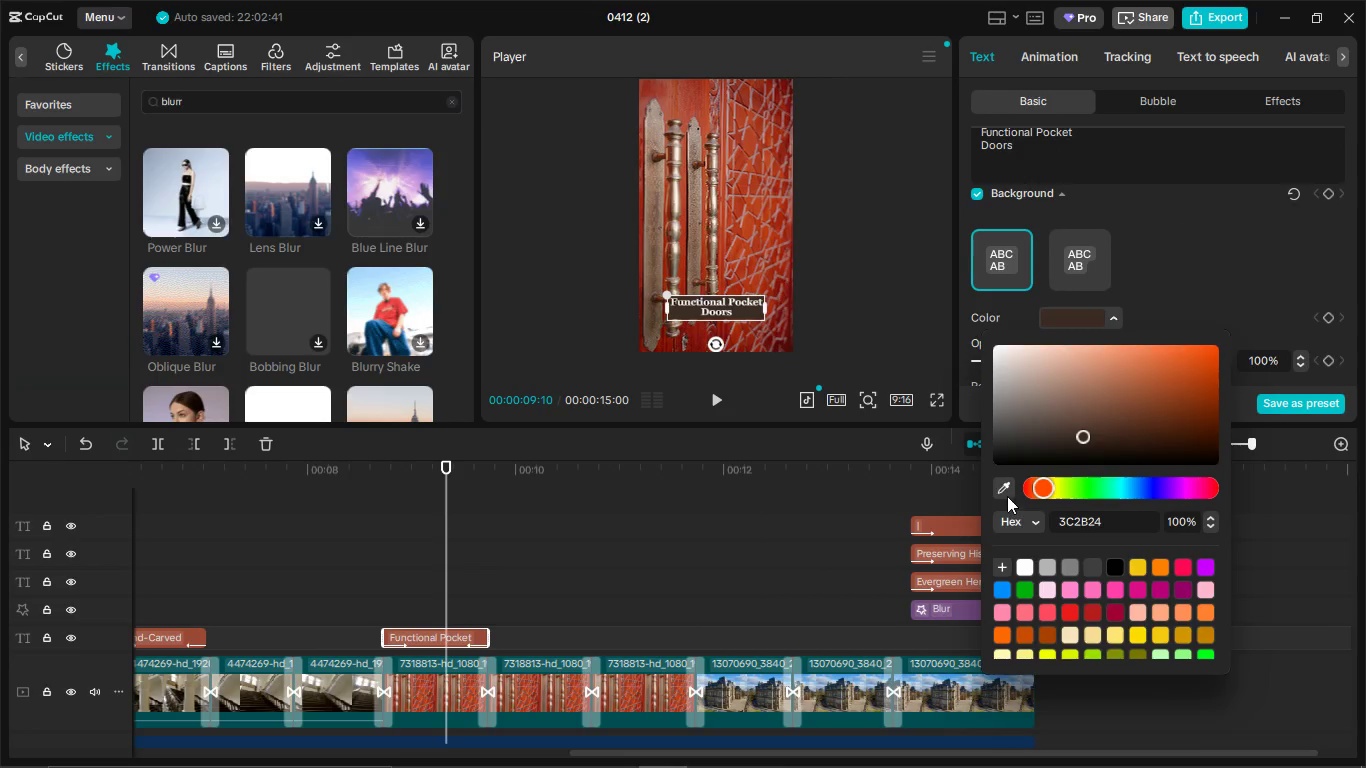 
left_click([1007, 495])
 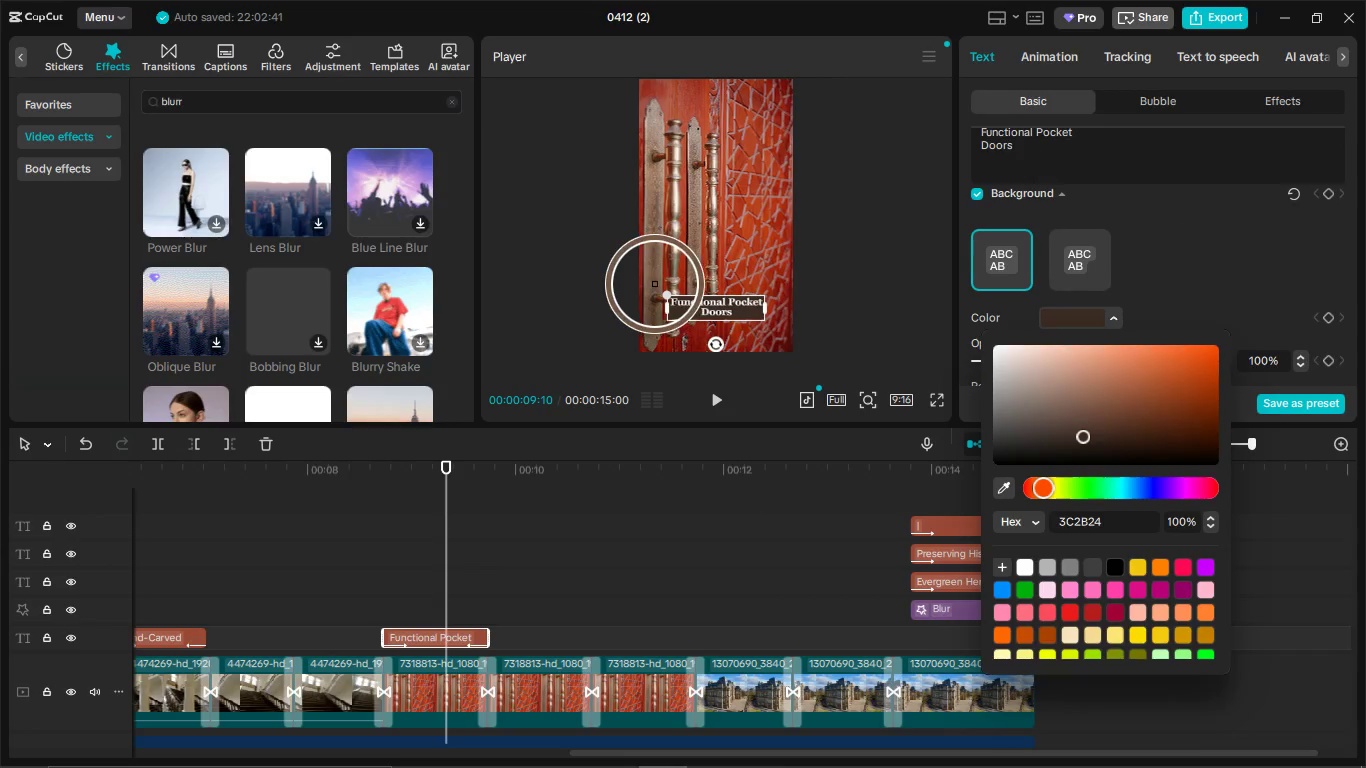 
left_click([659, 285])
 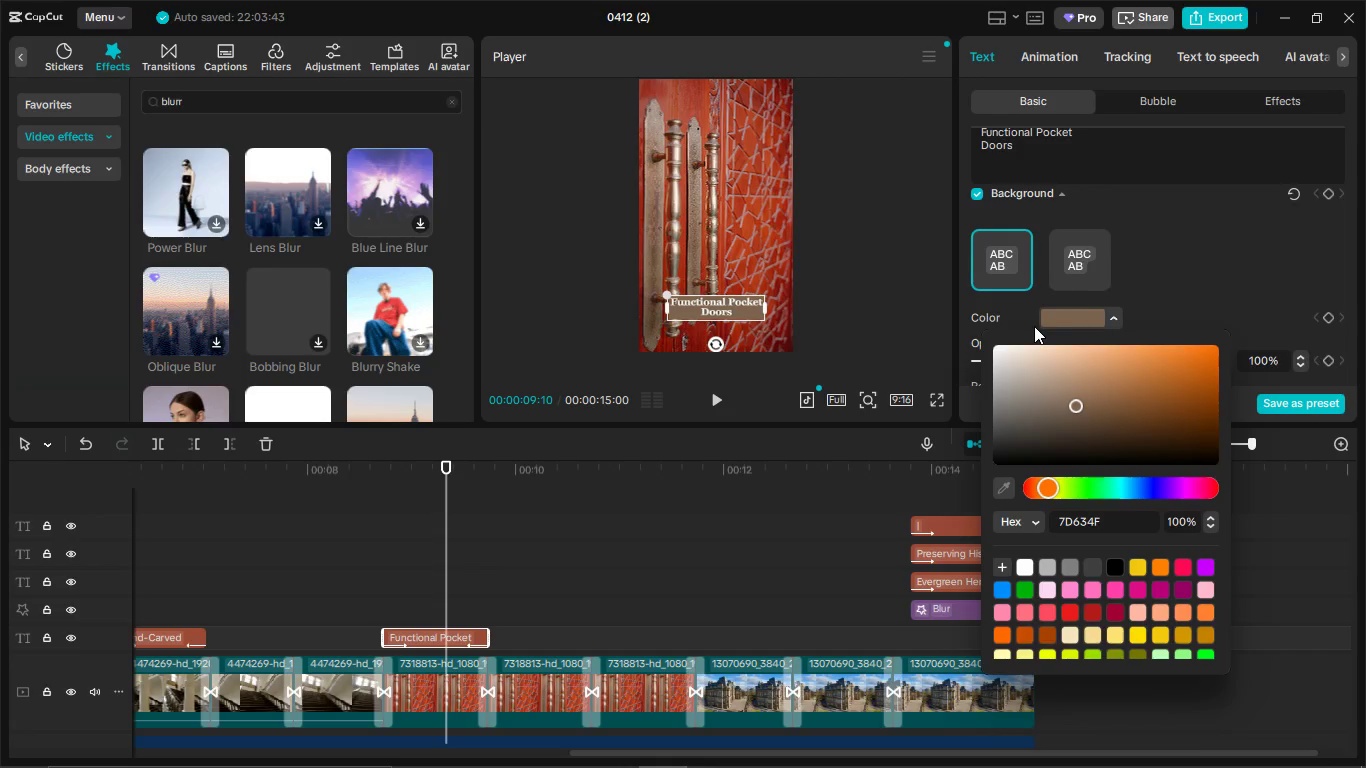 
left_click([1007, 495])
 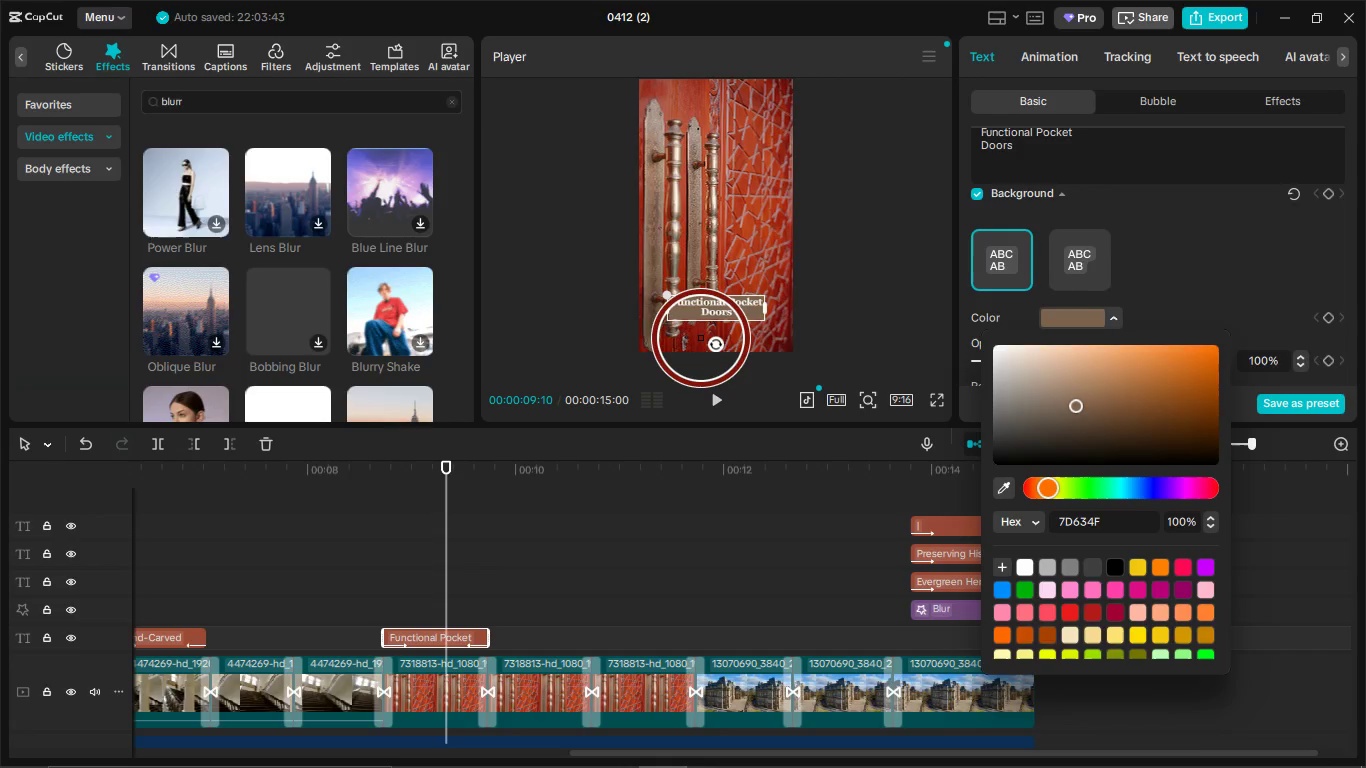 
left_click([702, 337])
 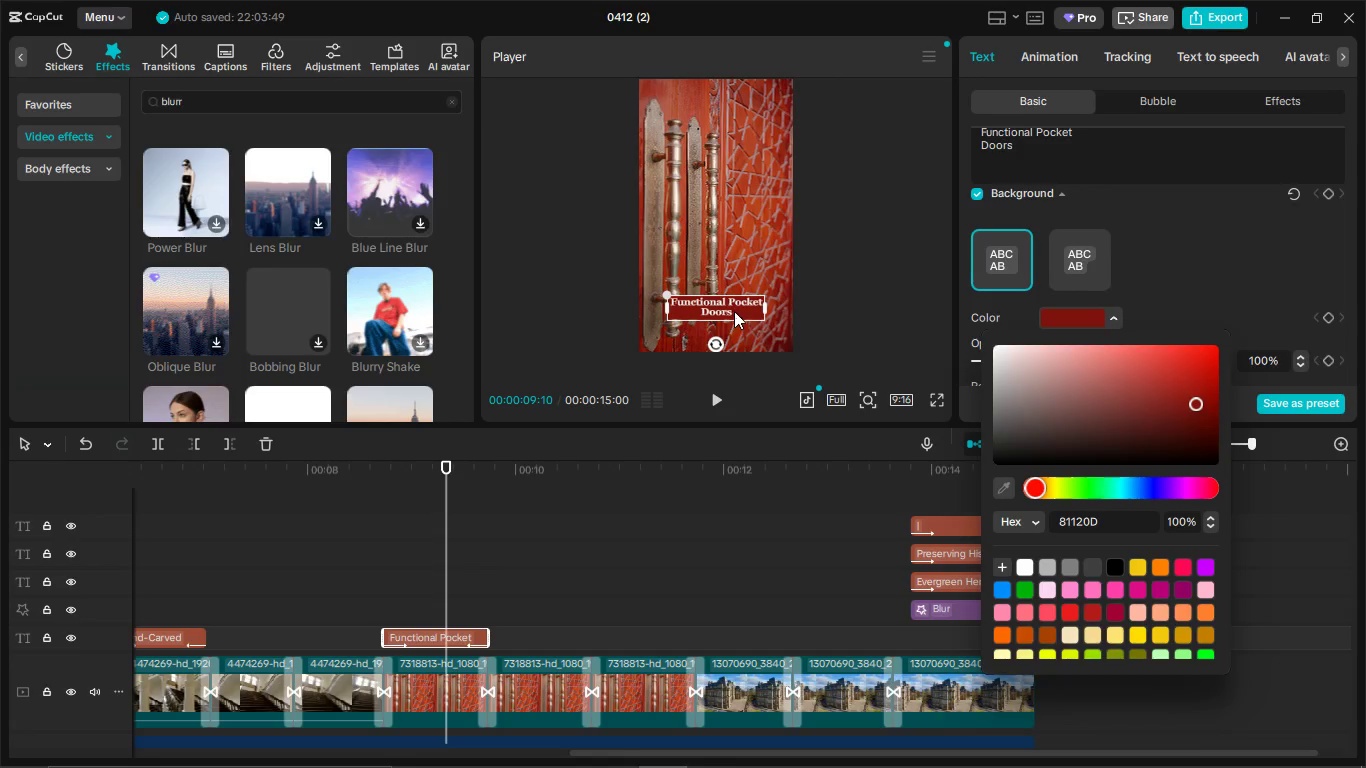 
wait(7.17)
 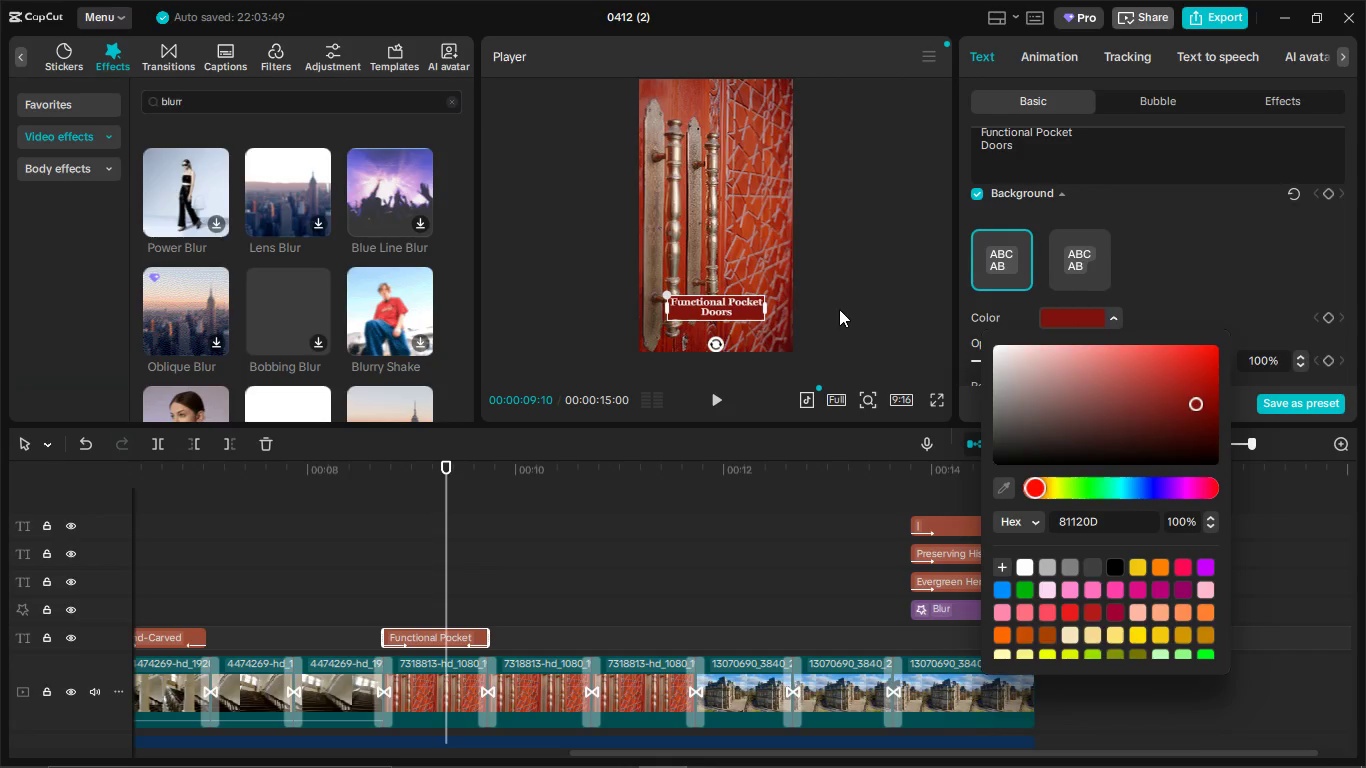 
left_click([385, 597])
 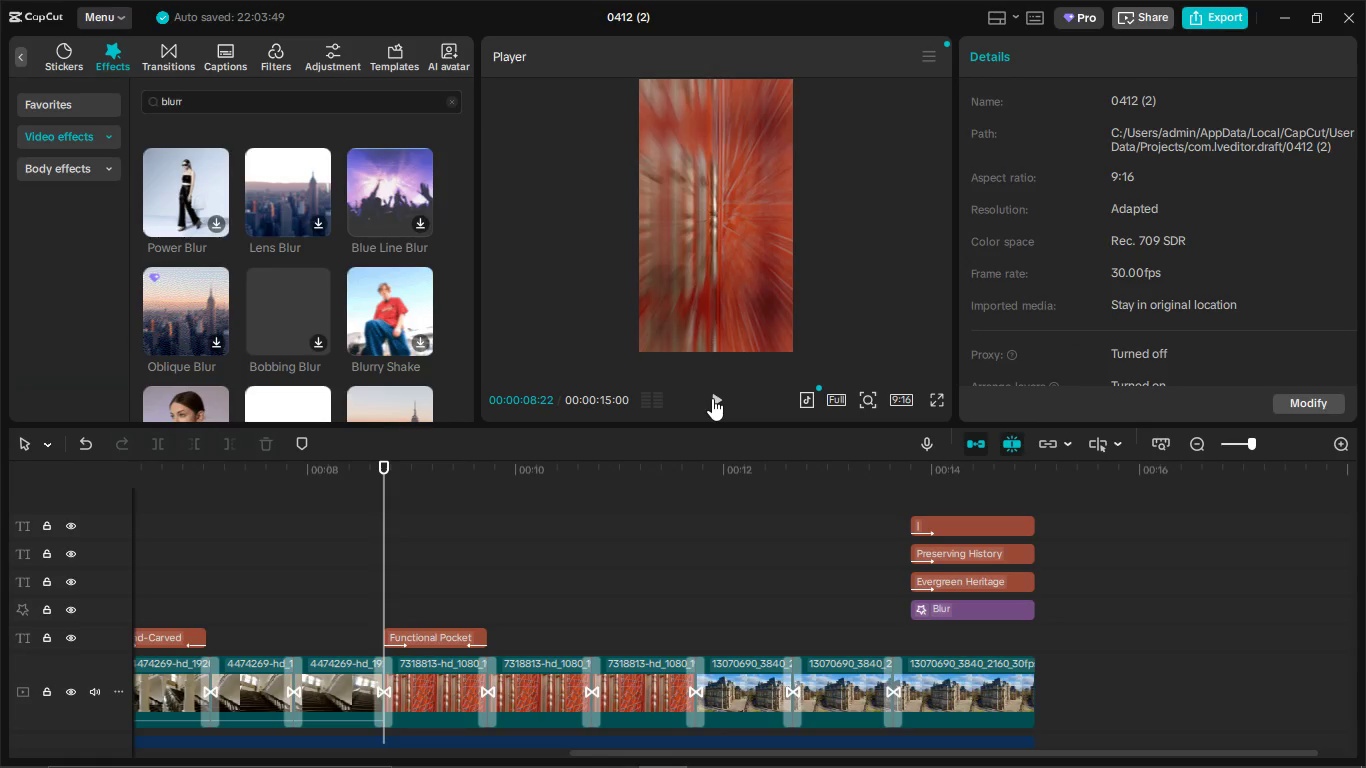 
left_click([712, 398])
 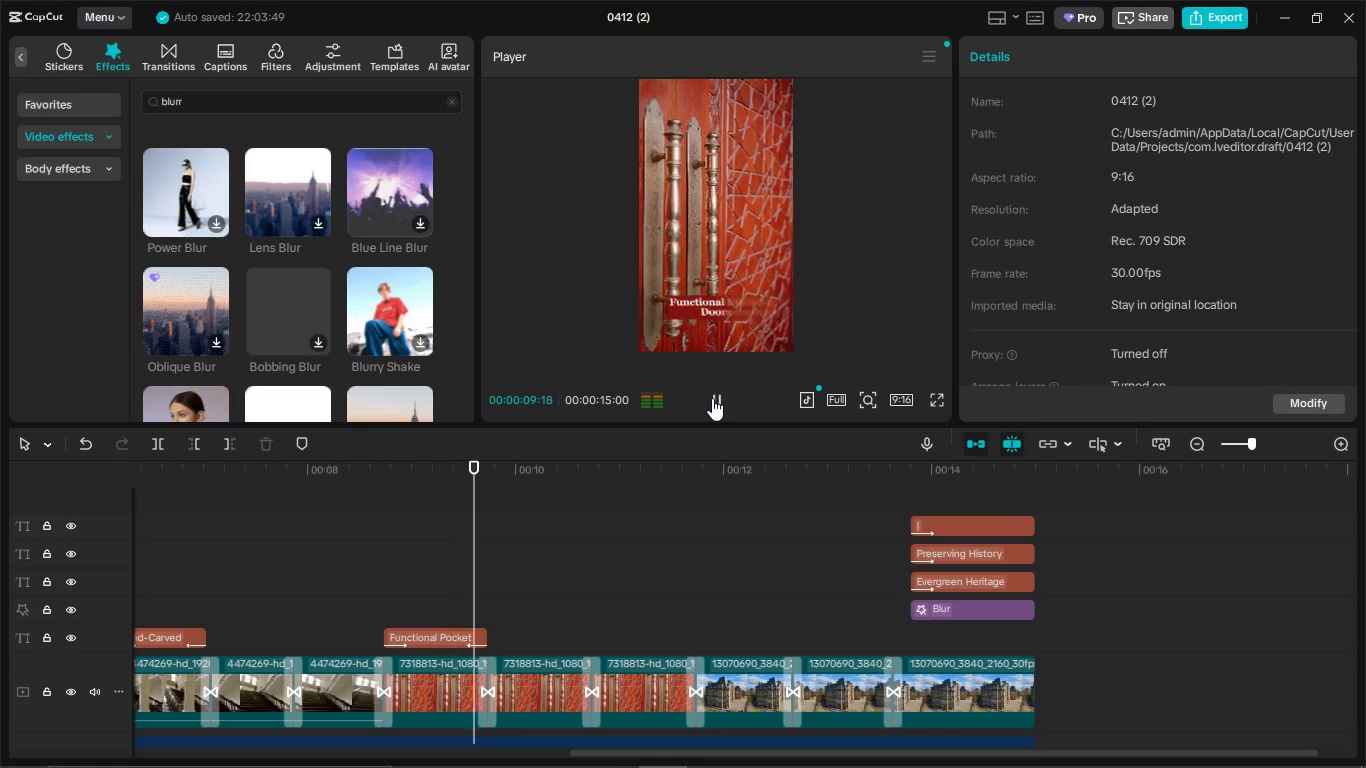 
left_click([712, 398])
 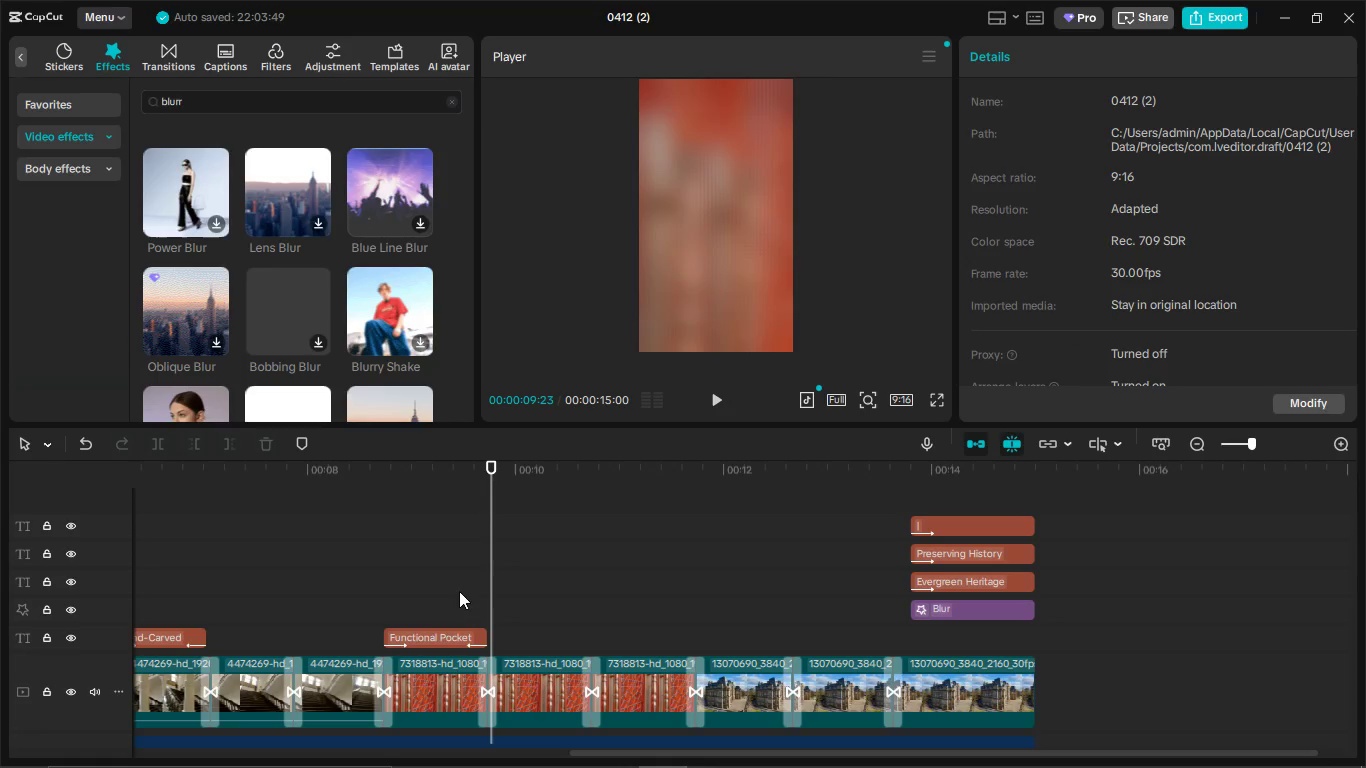 
left_click_drag(start_coordinate=[490, 577], to_coordinate=[458, 591])
 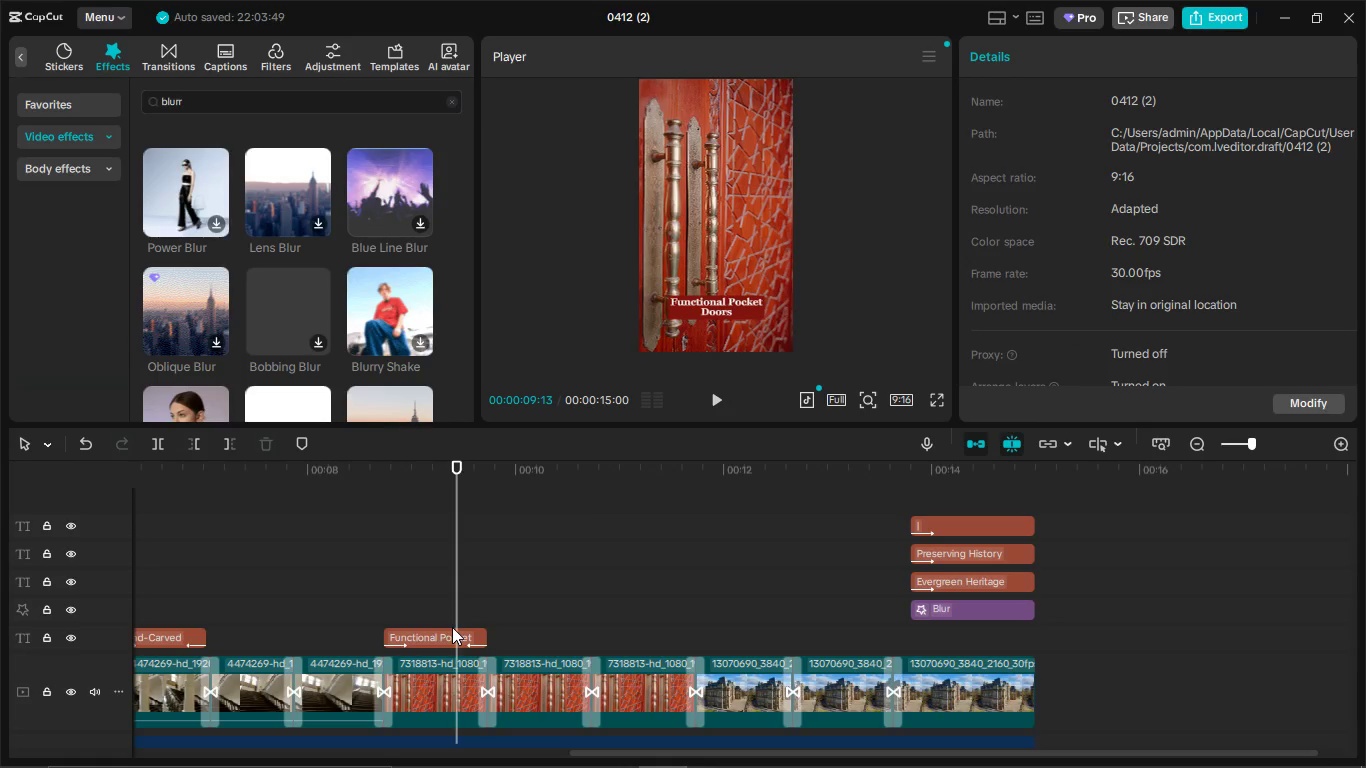 
left_click([452, 627])
 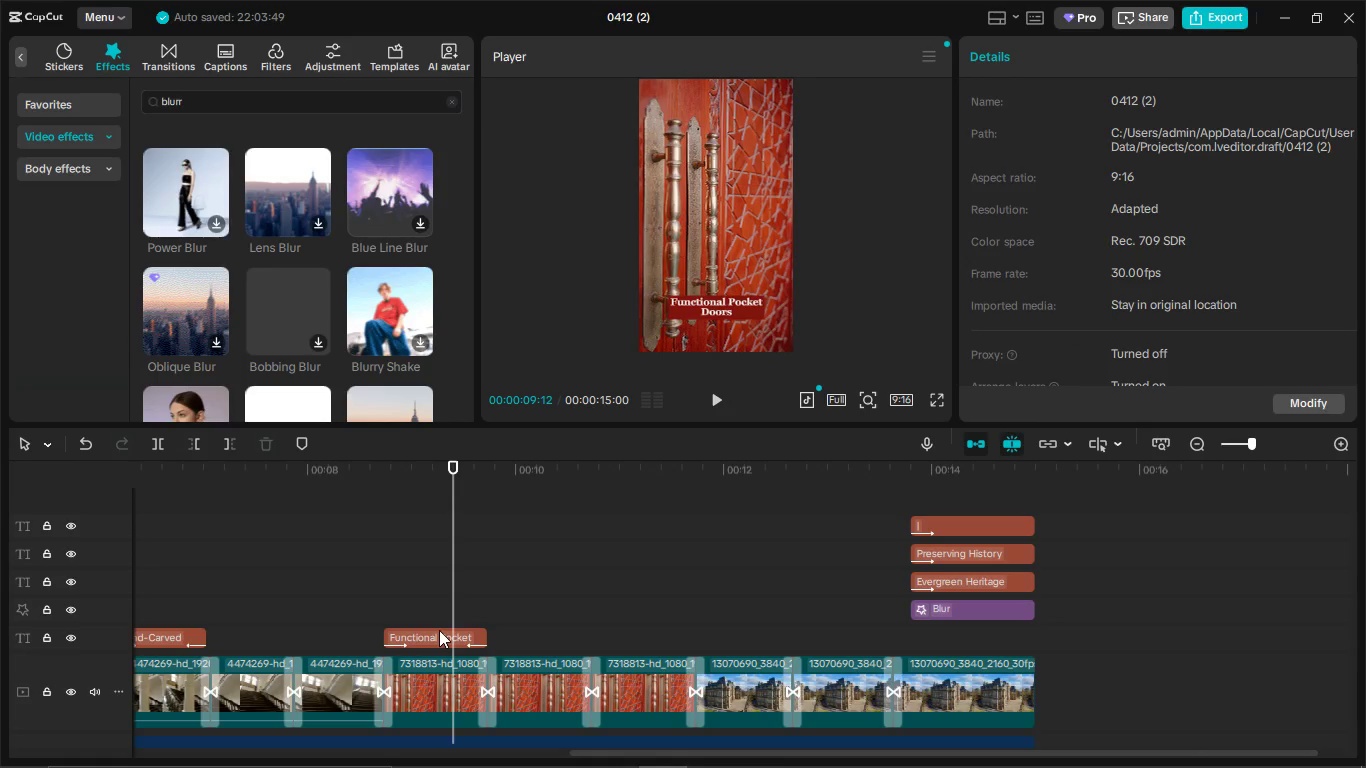 
left_click_drag(start_coordinate=[439, 630], to_coordinate=[437, 638])
 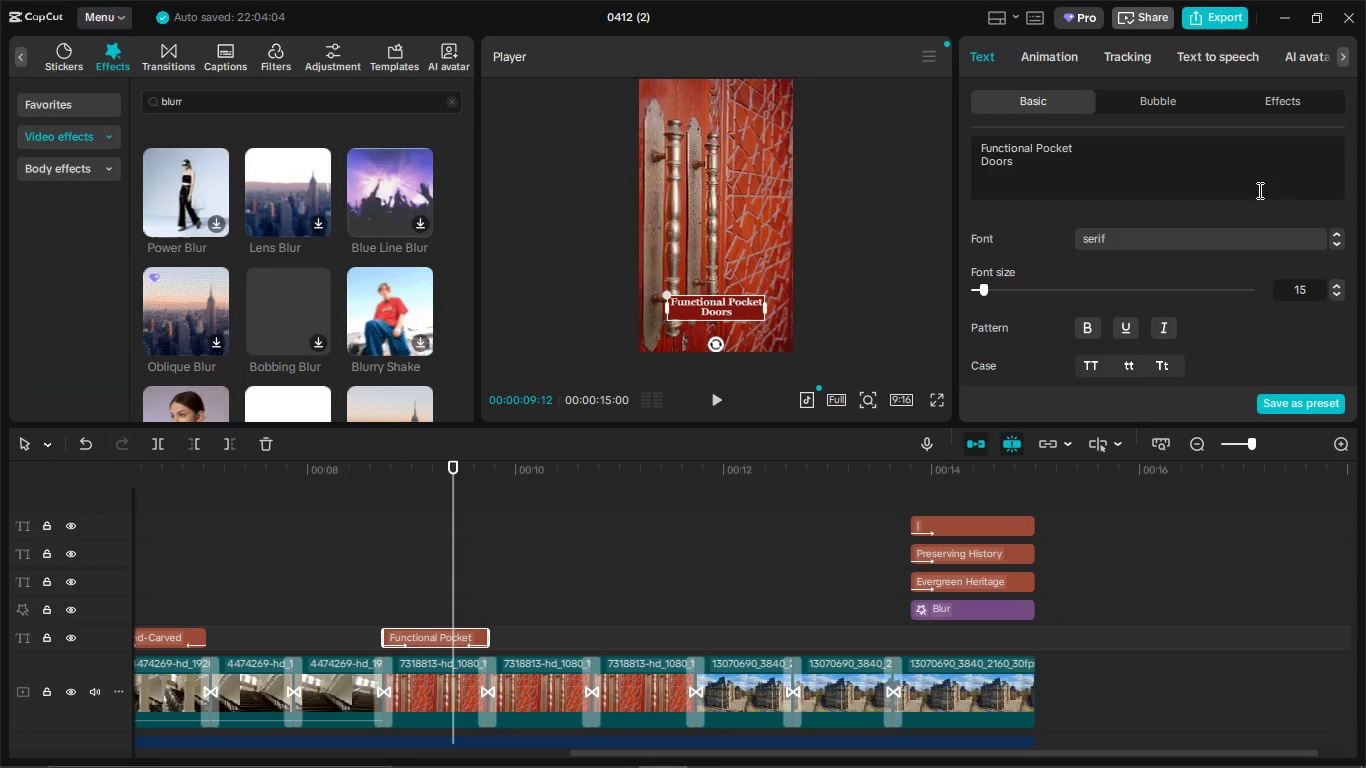 
left_click_drag(start_coordinate=[1347, 148], to_coordinate=[1350, 286])
 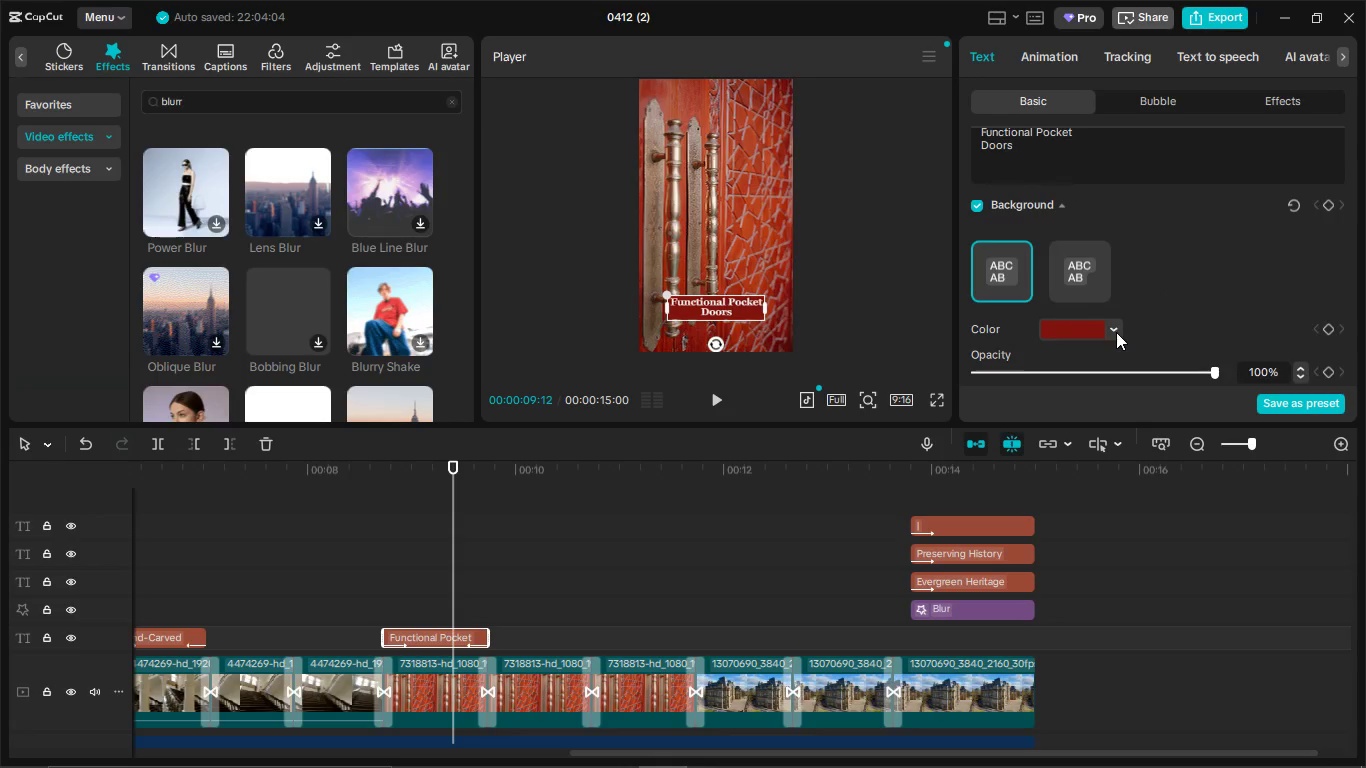 
left_click([1116, 332])
 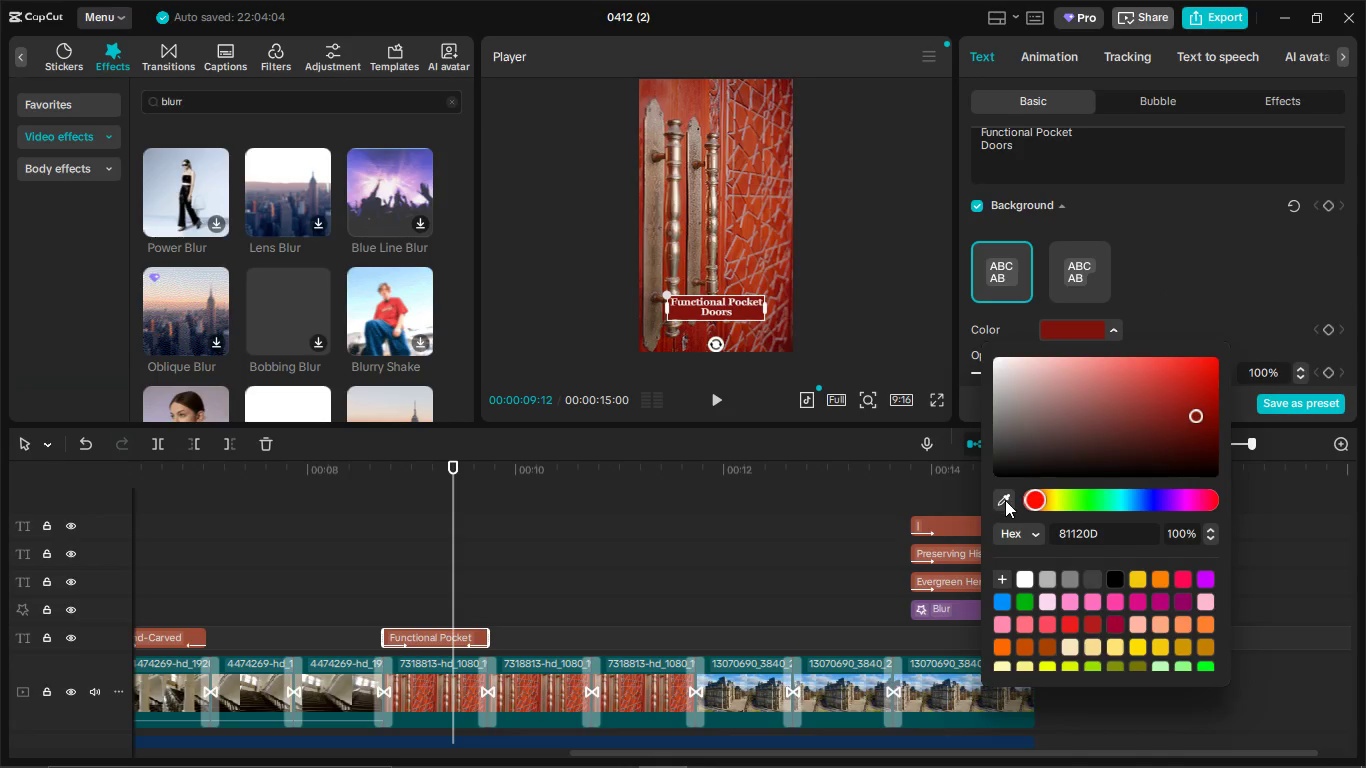 
left_click([1005, 500])
 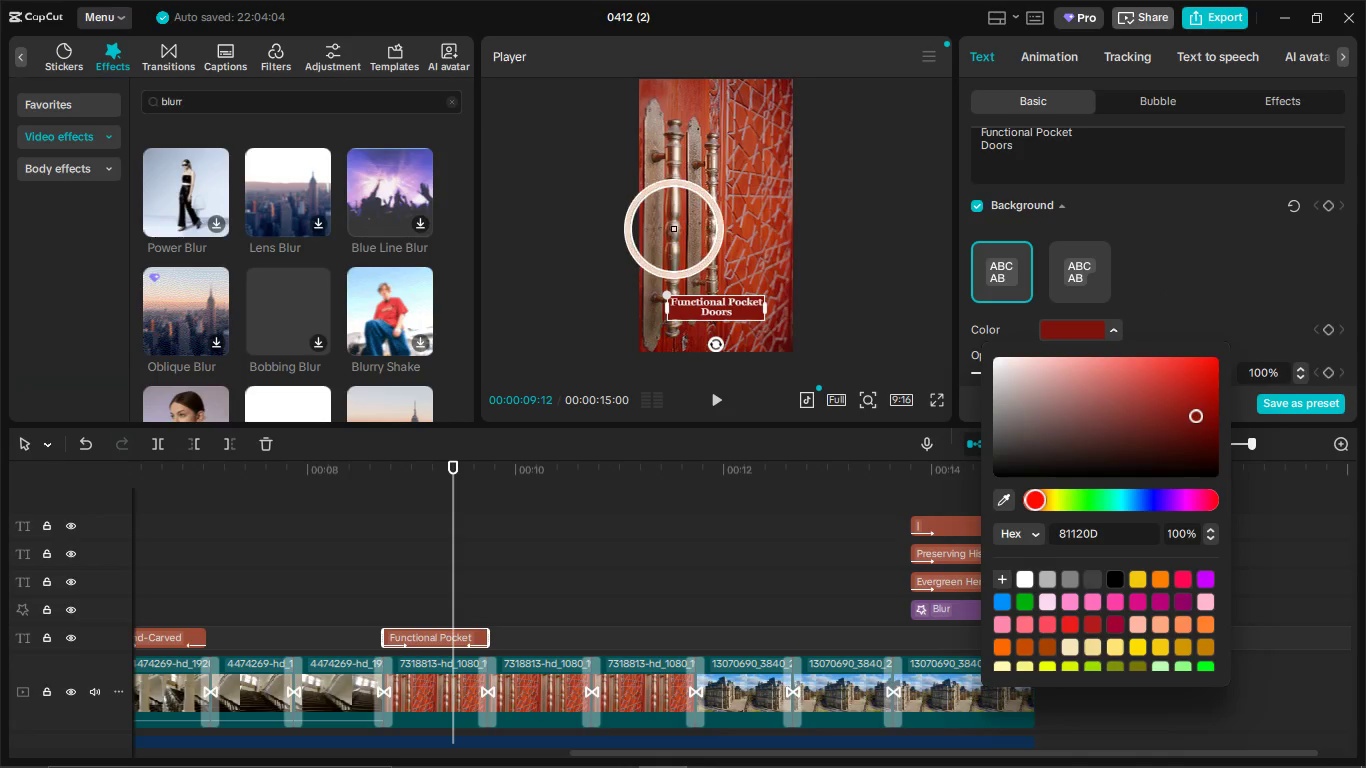 
left_click([674, 229])
 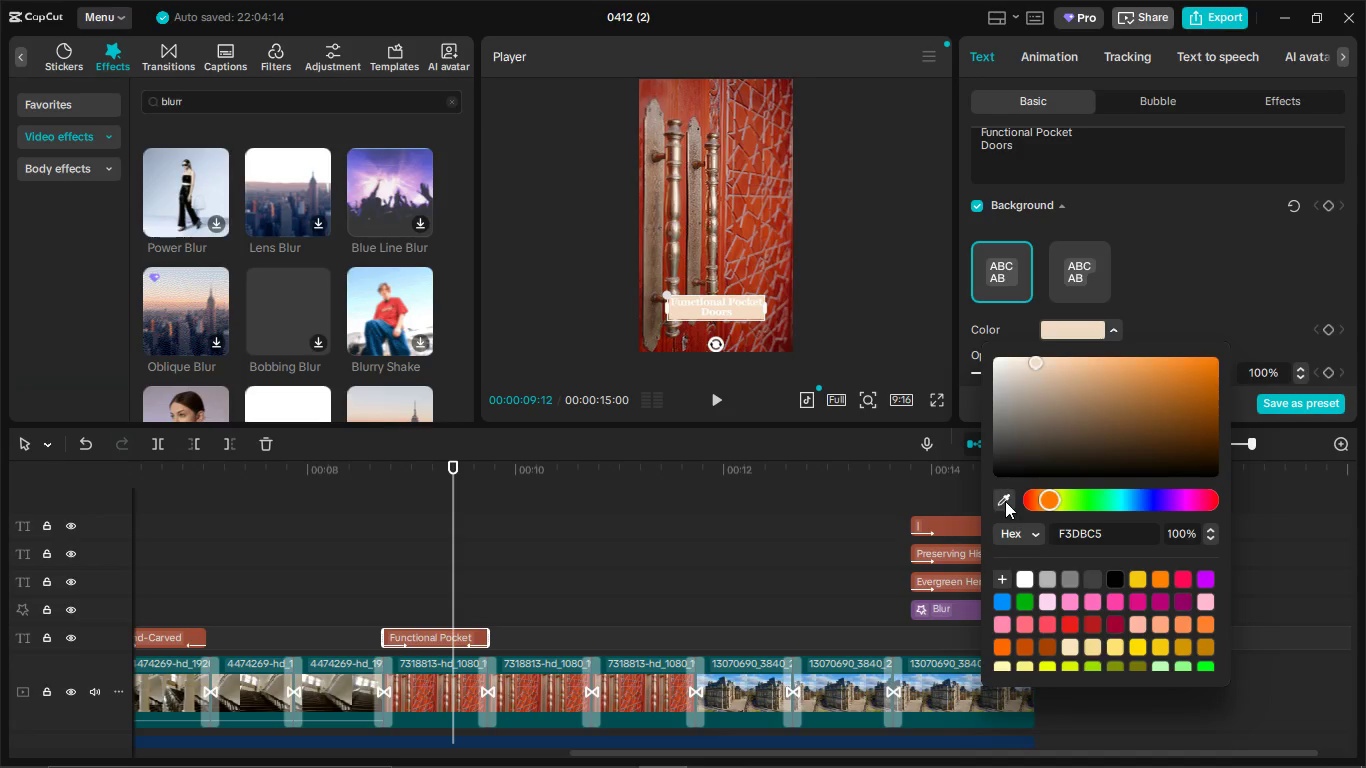 
left_click([1005, 502])
 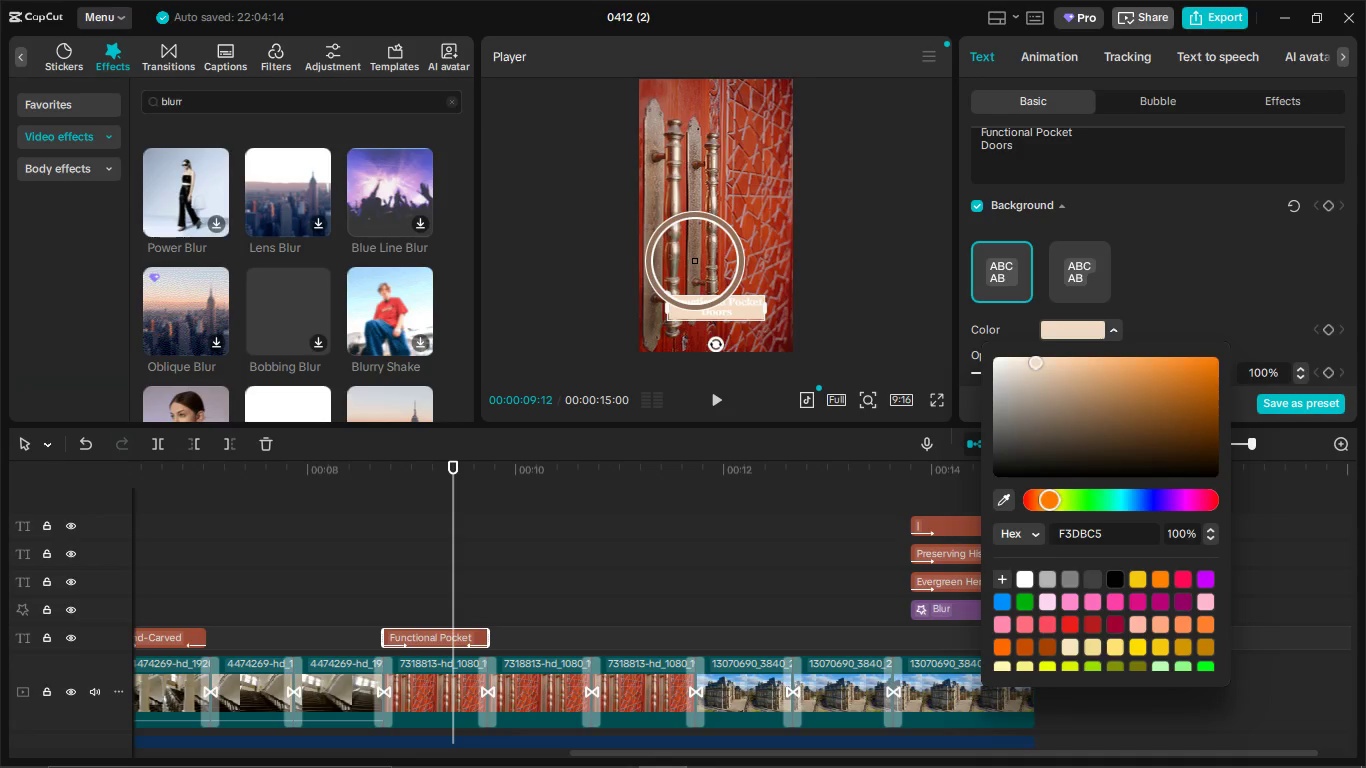 
left_click([695, 261])
 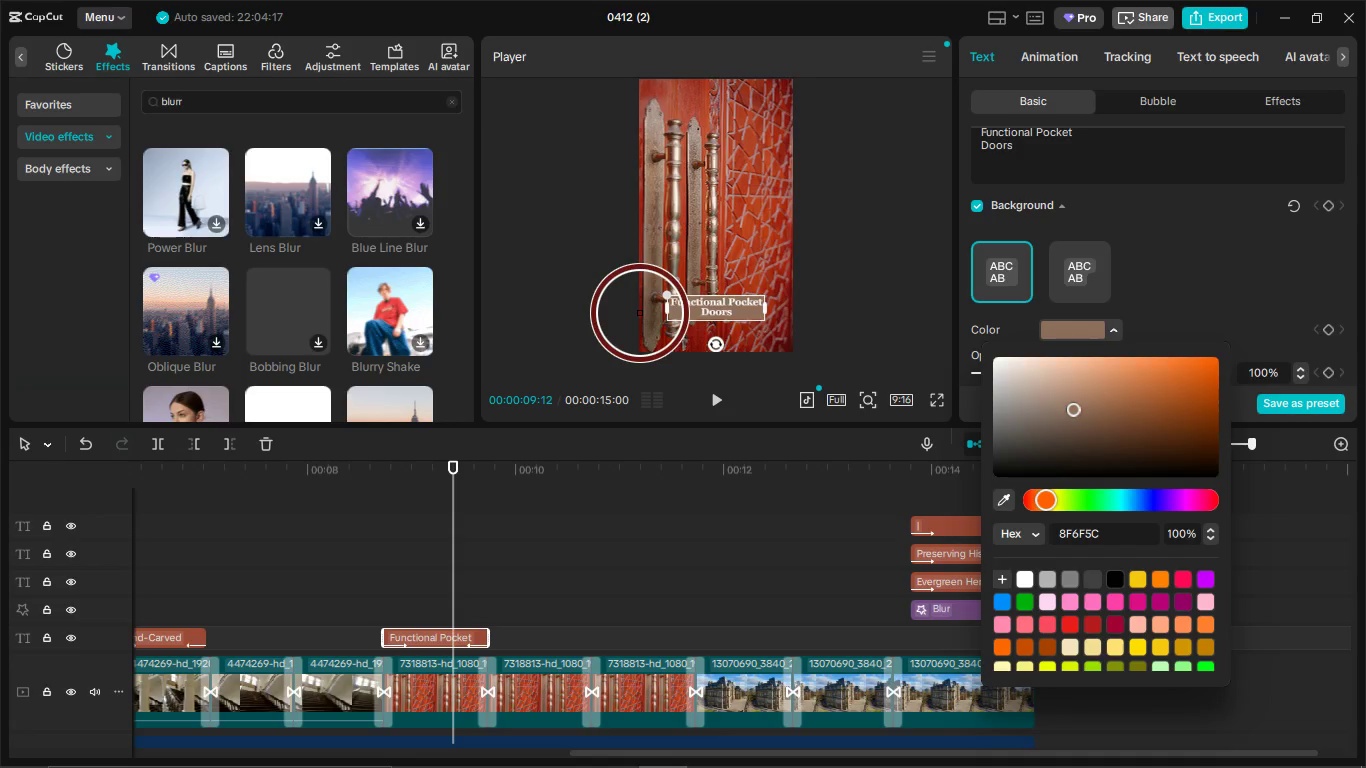 
left_click([657, 323])
 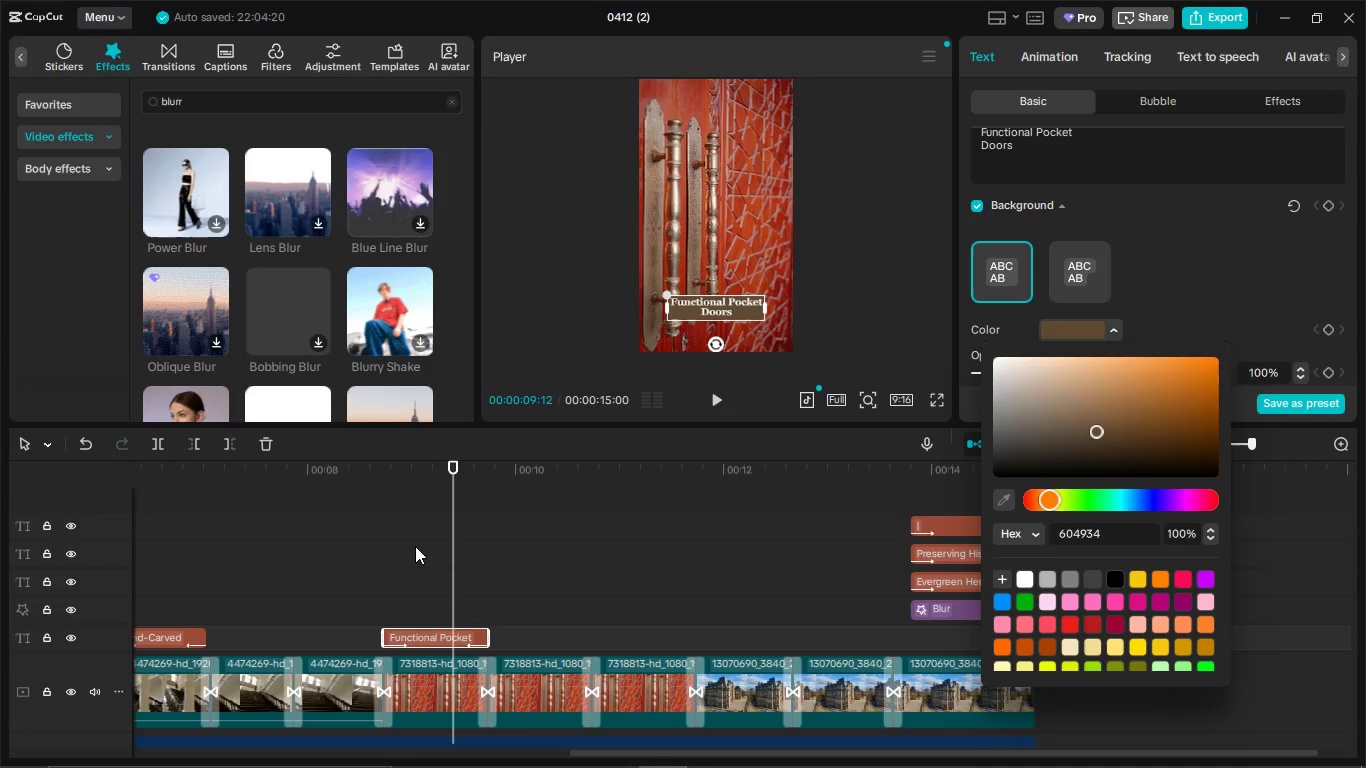 
left_click([390, 553])
 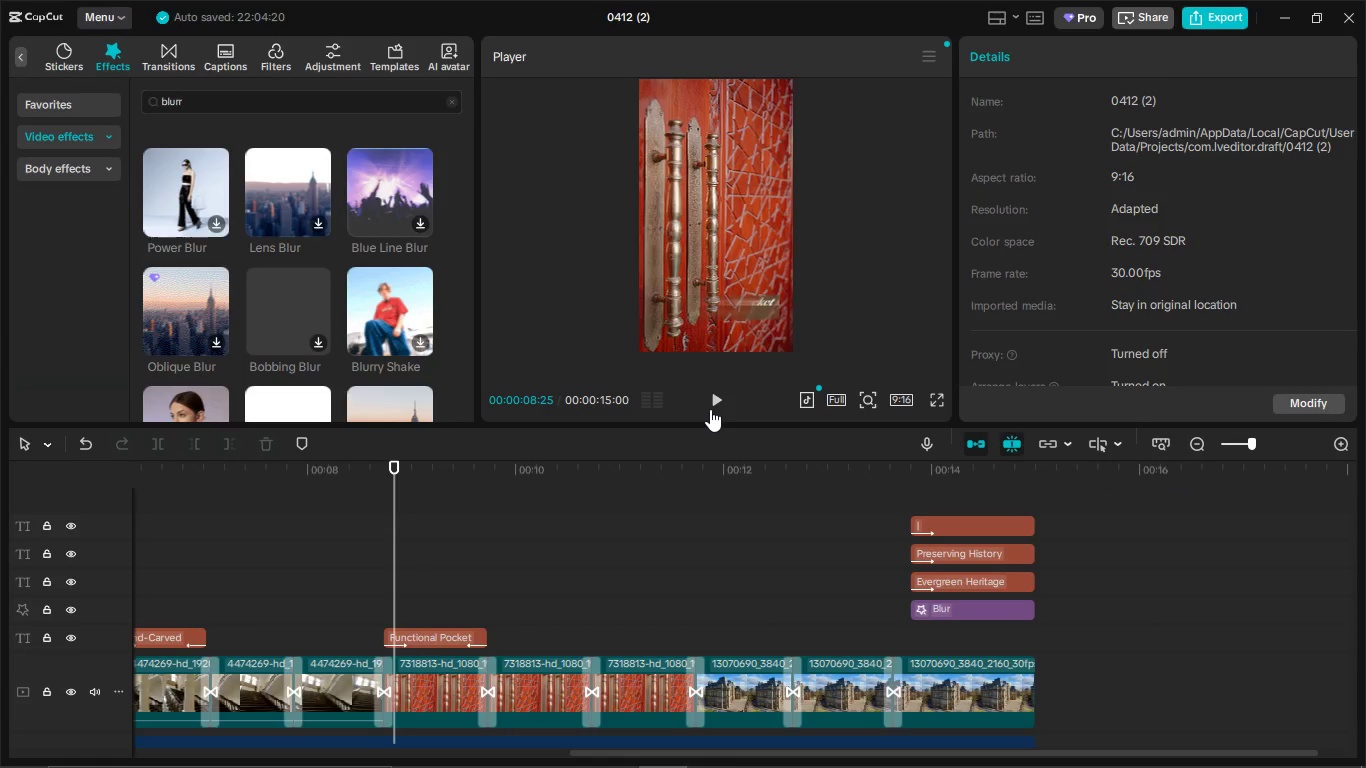 
left_click([710, 409])
 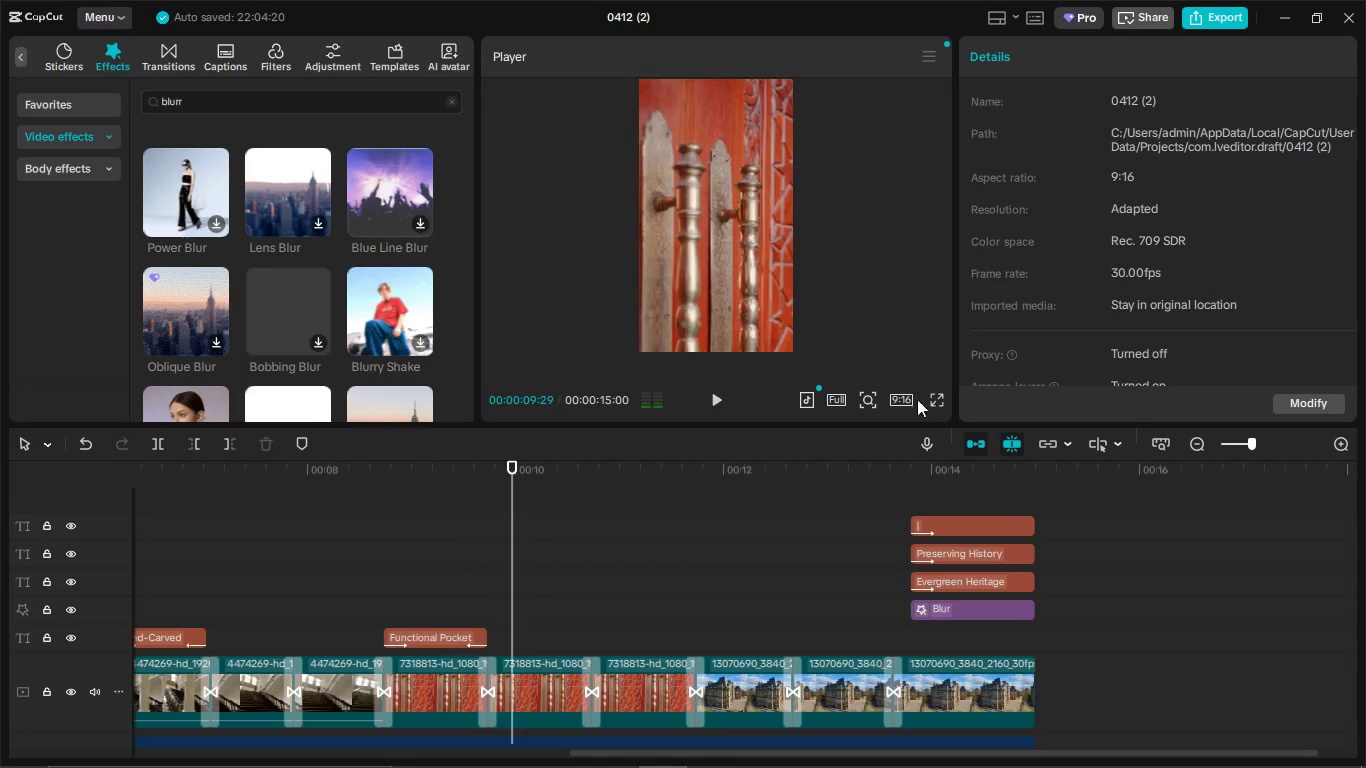 
left_click([936, 397])
 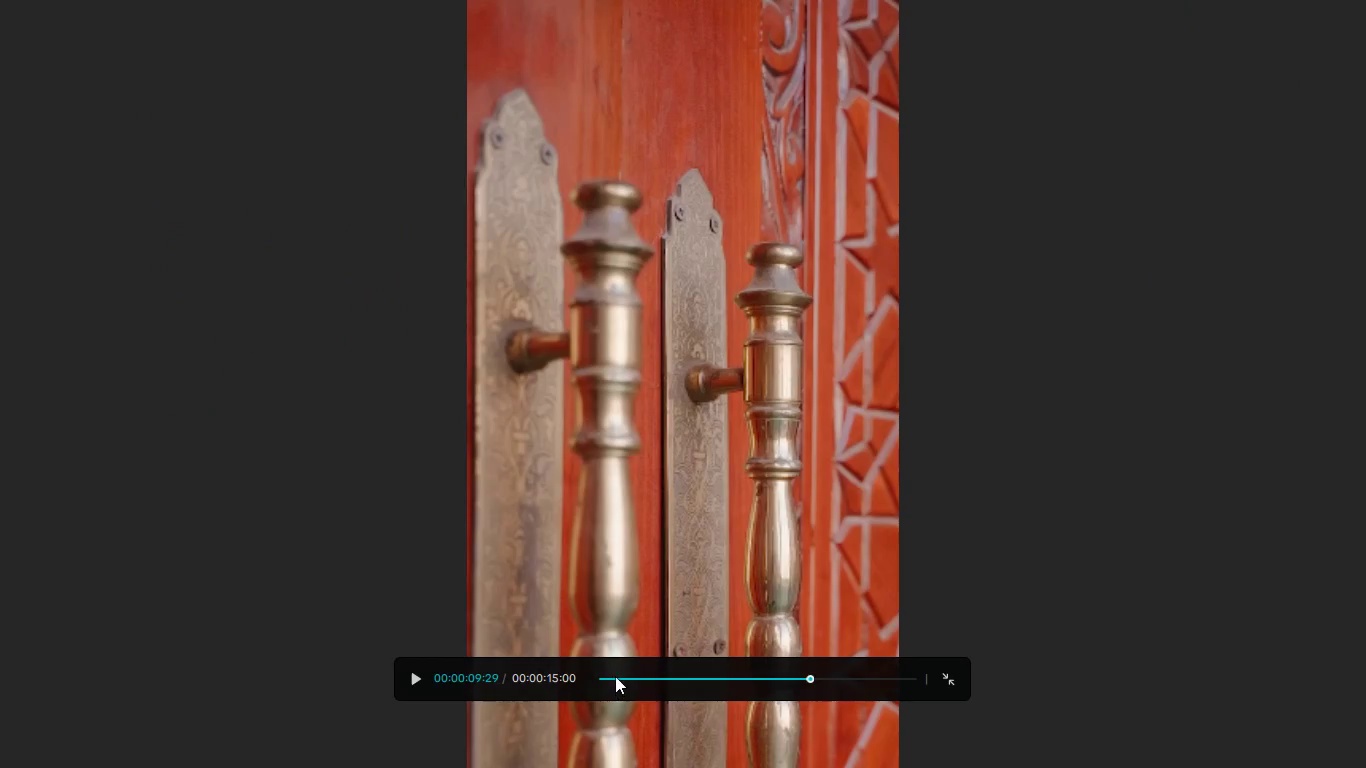 
left_click_drag(start_coordinate=[614, 675], to_coordinate=[546, 690])
 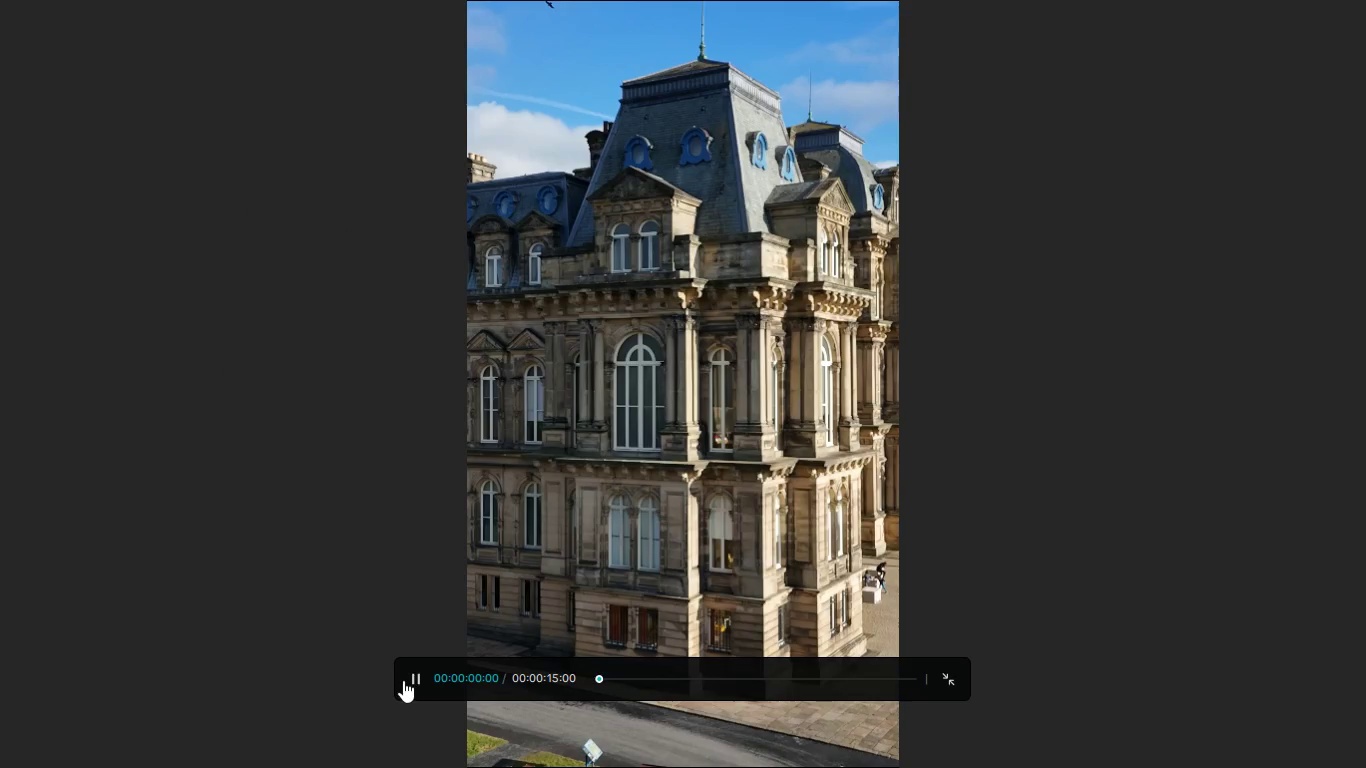 
left_click([403, 680])
 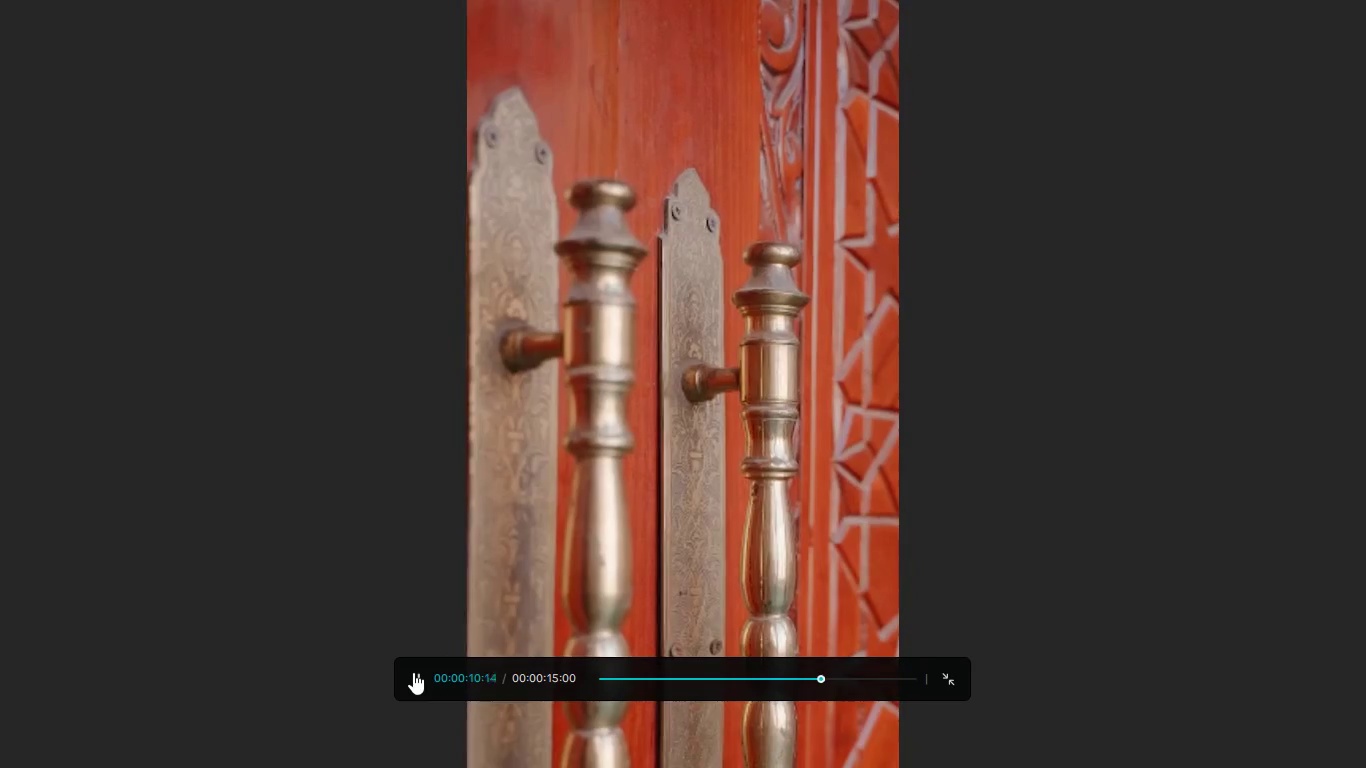 
wait(15.38)
 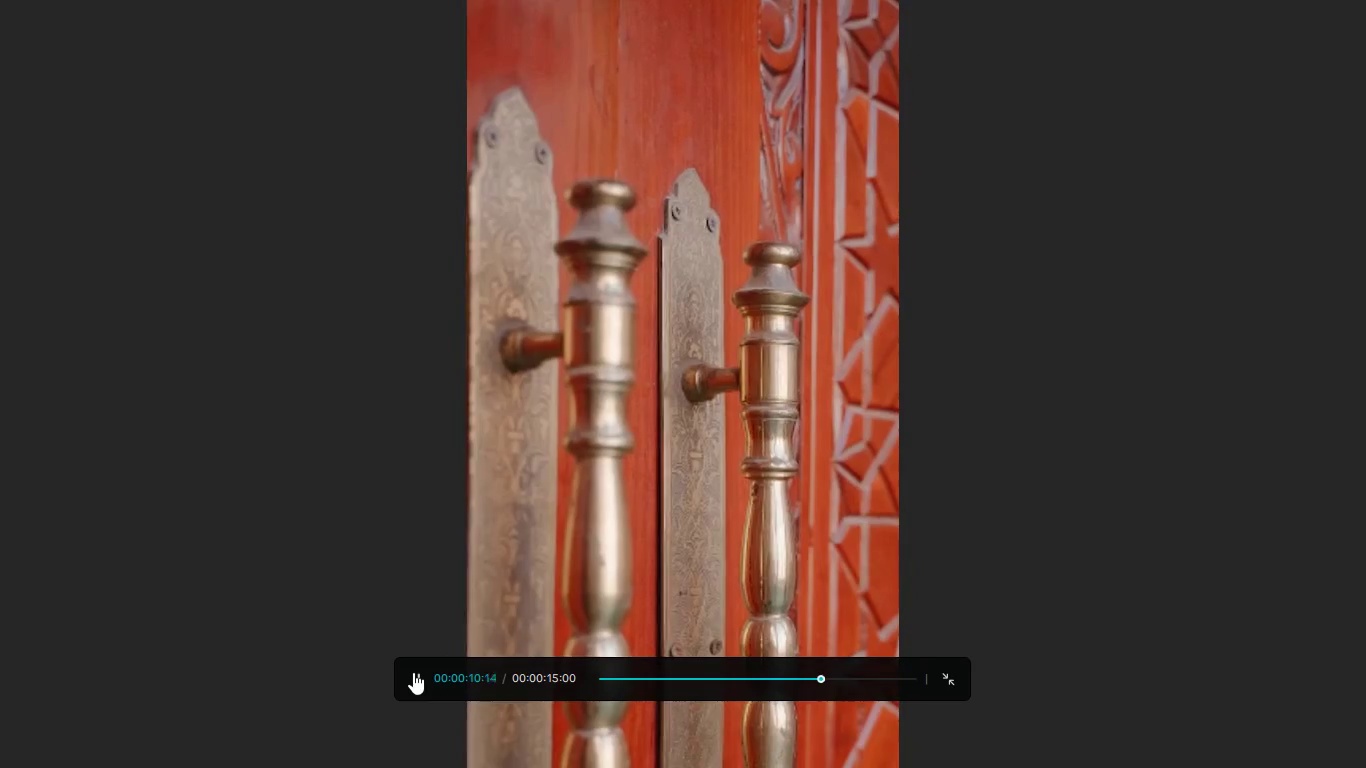 
left_click([420, 677])
 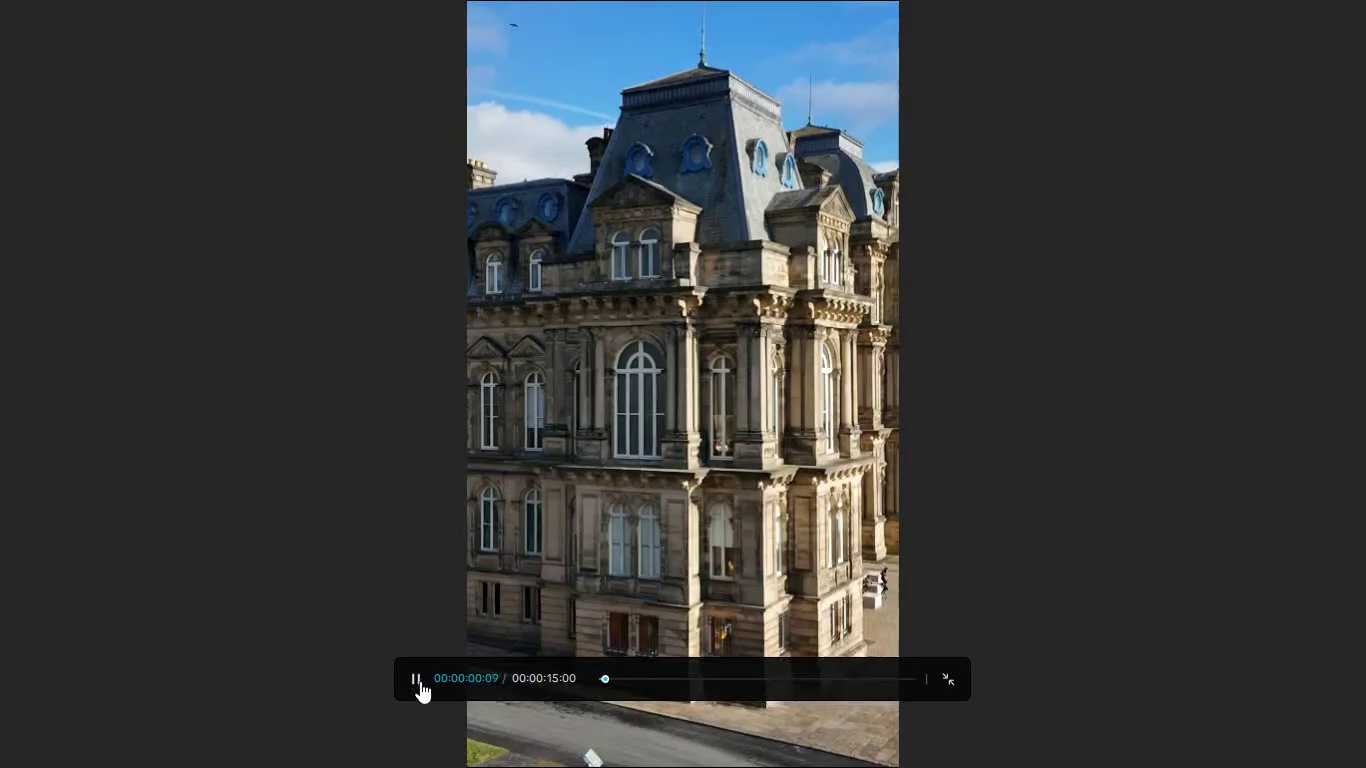 
left_click([420, 681])
 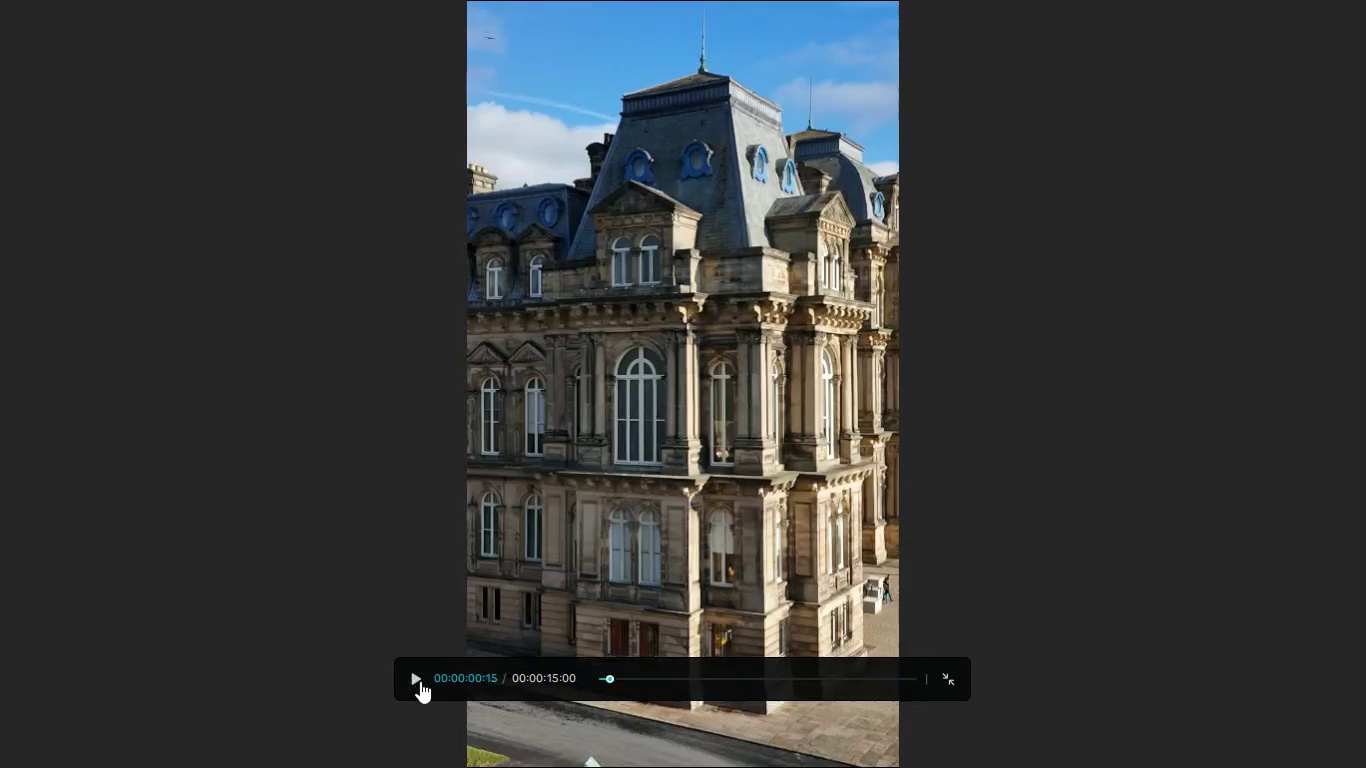 
left_click([420, 681])
 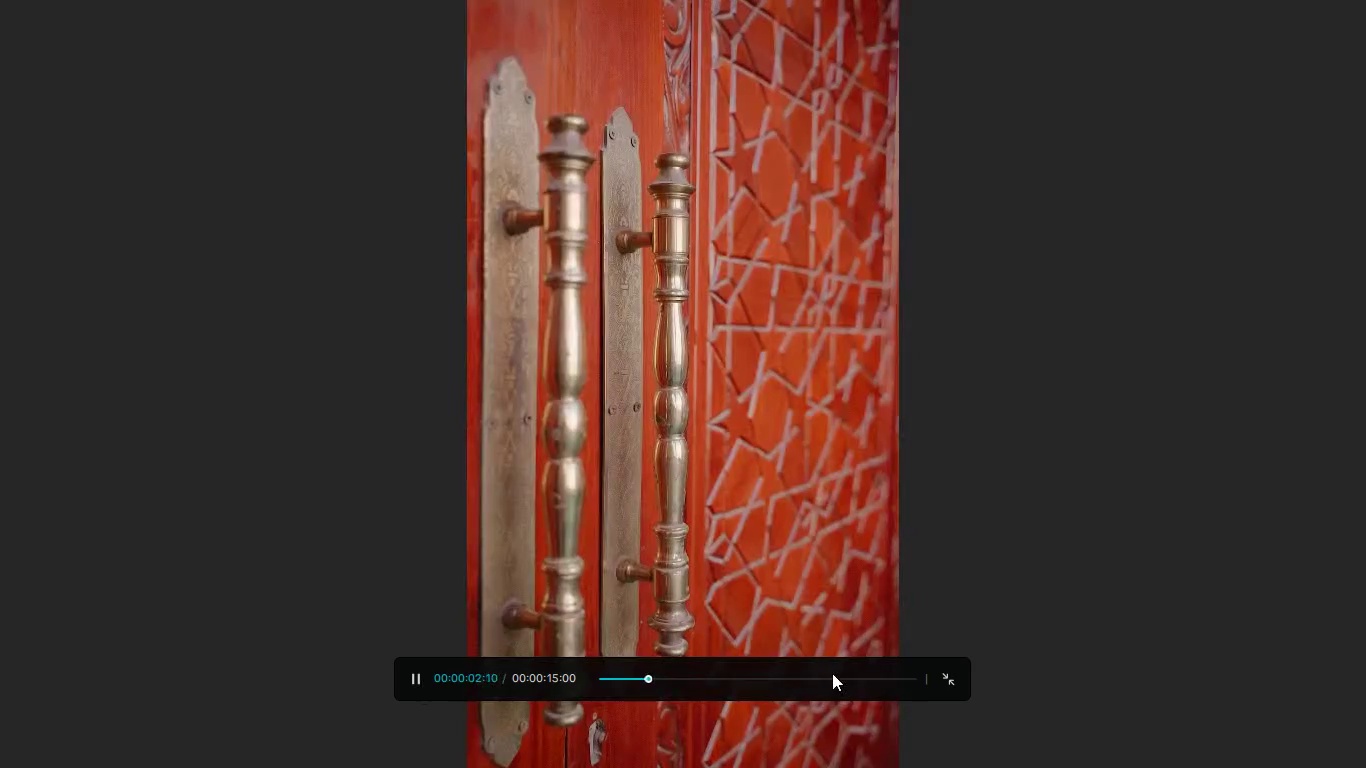 
double_click([823, 682])
 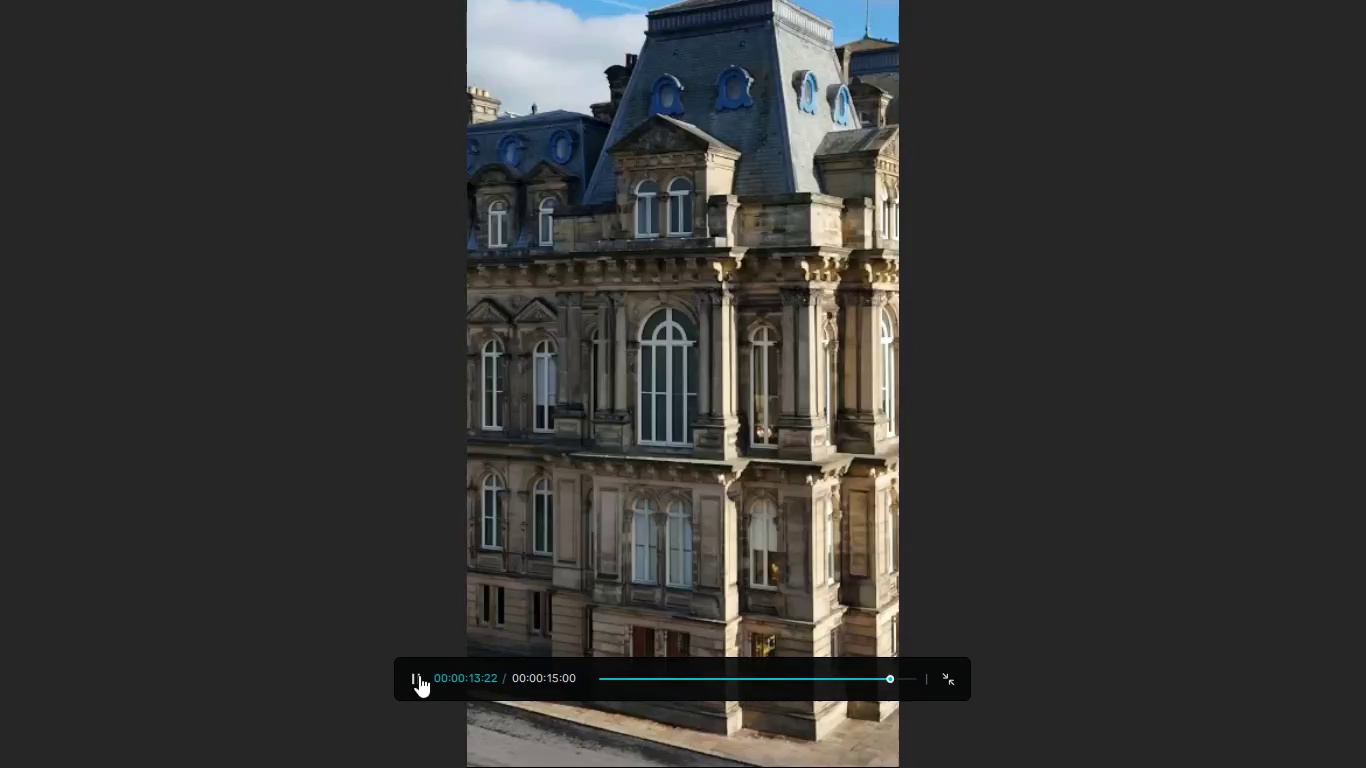 
left_click([427, 666])
 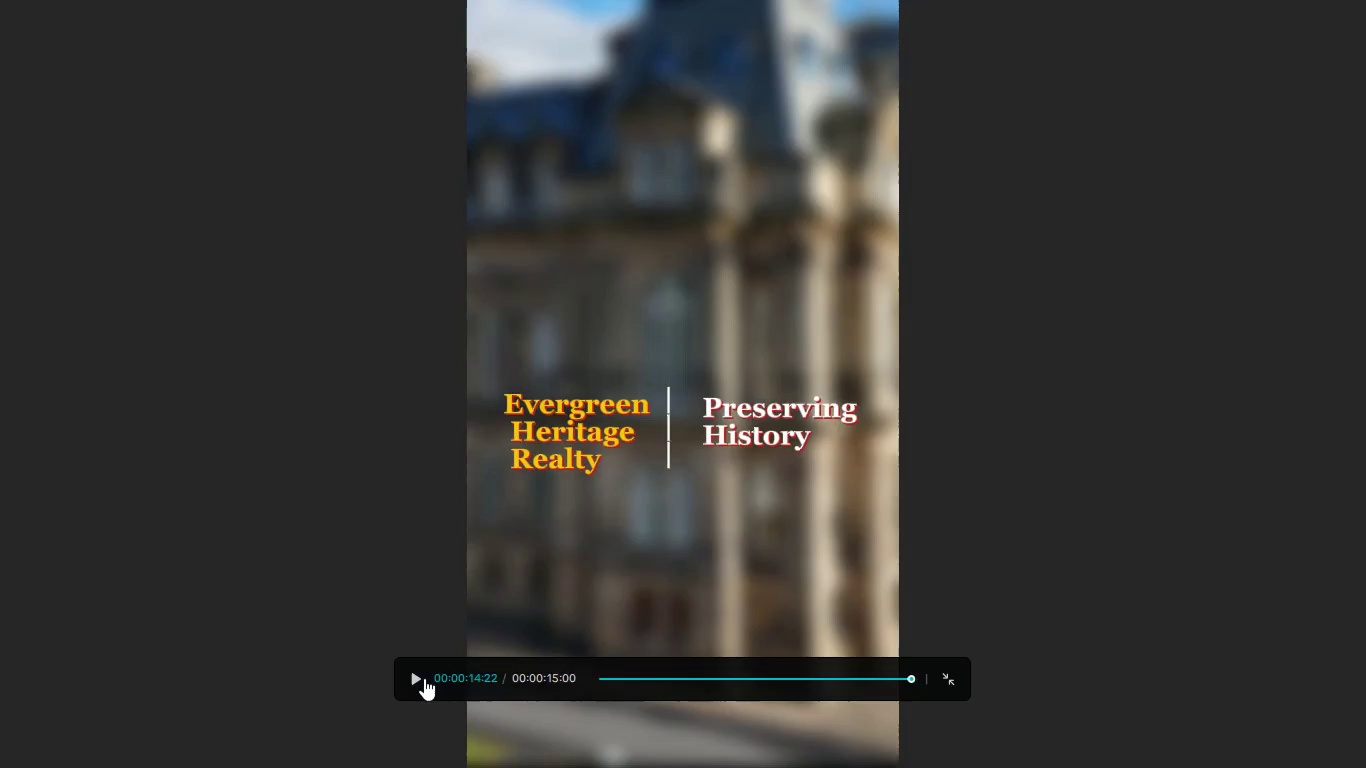 
key(F1)
 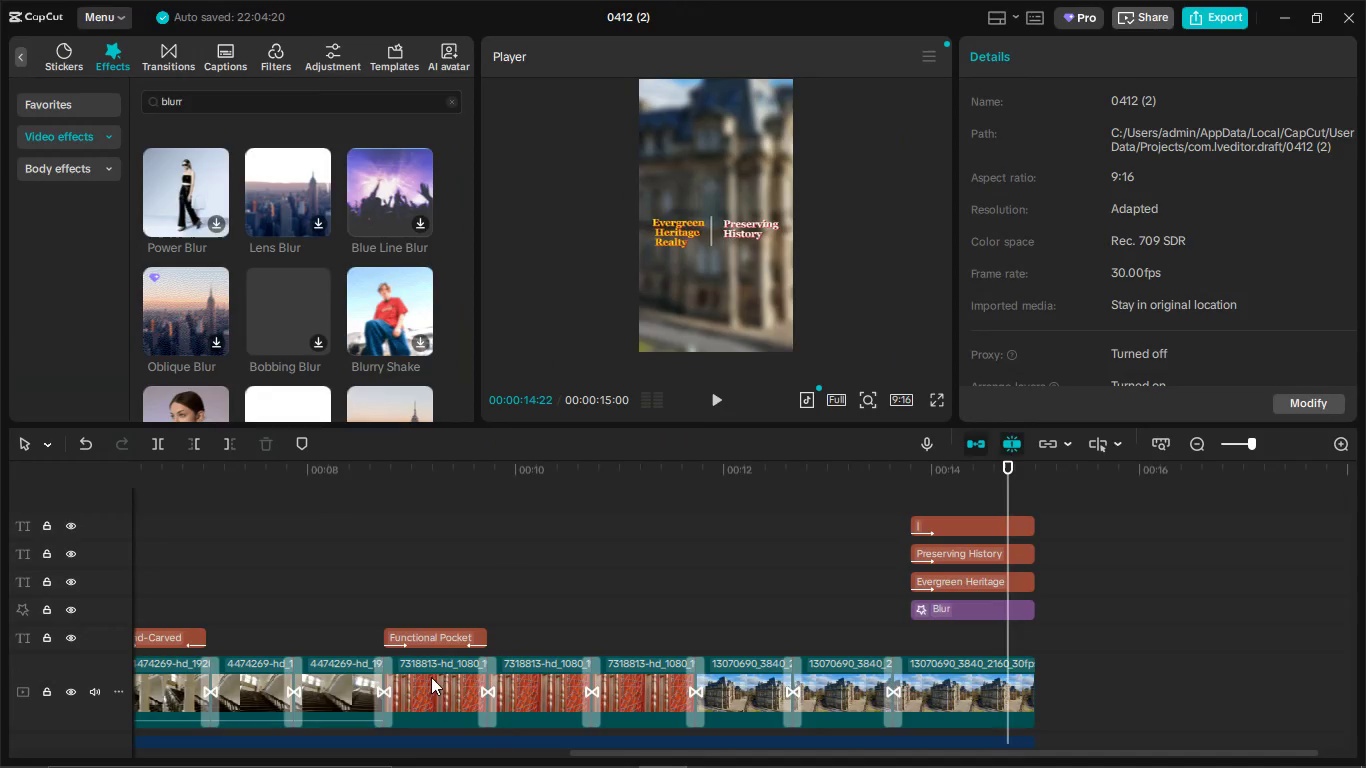 
key(Escape)
 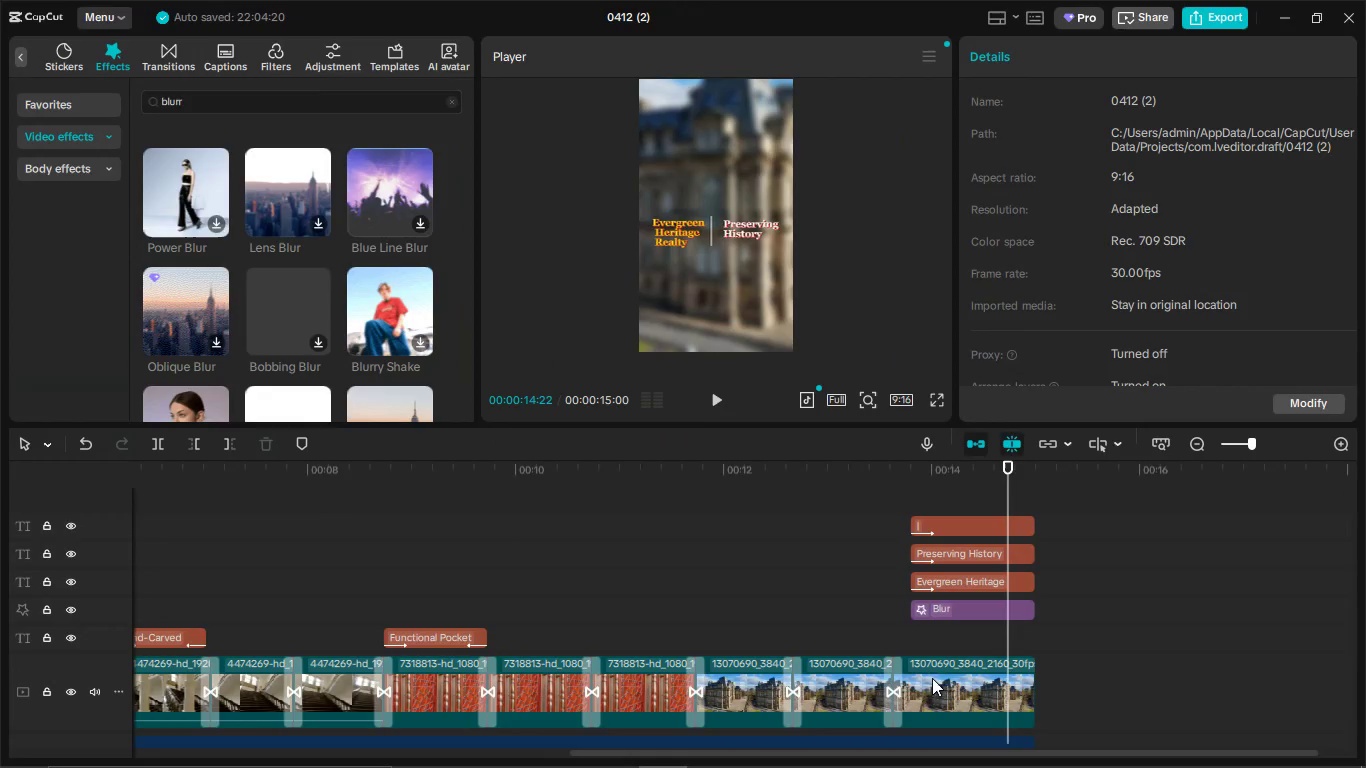 
left_click([932, 678])
 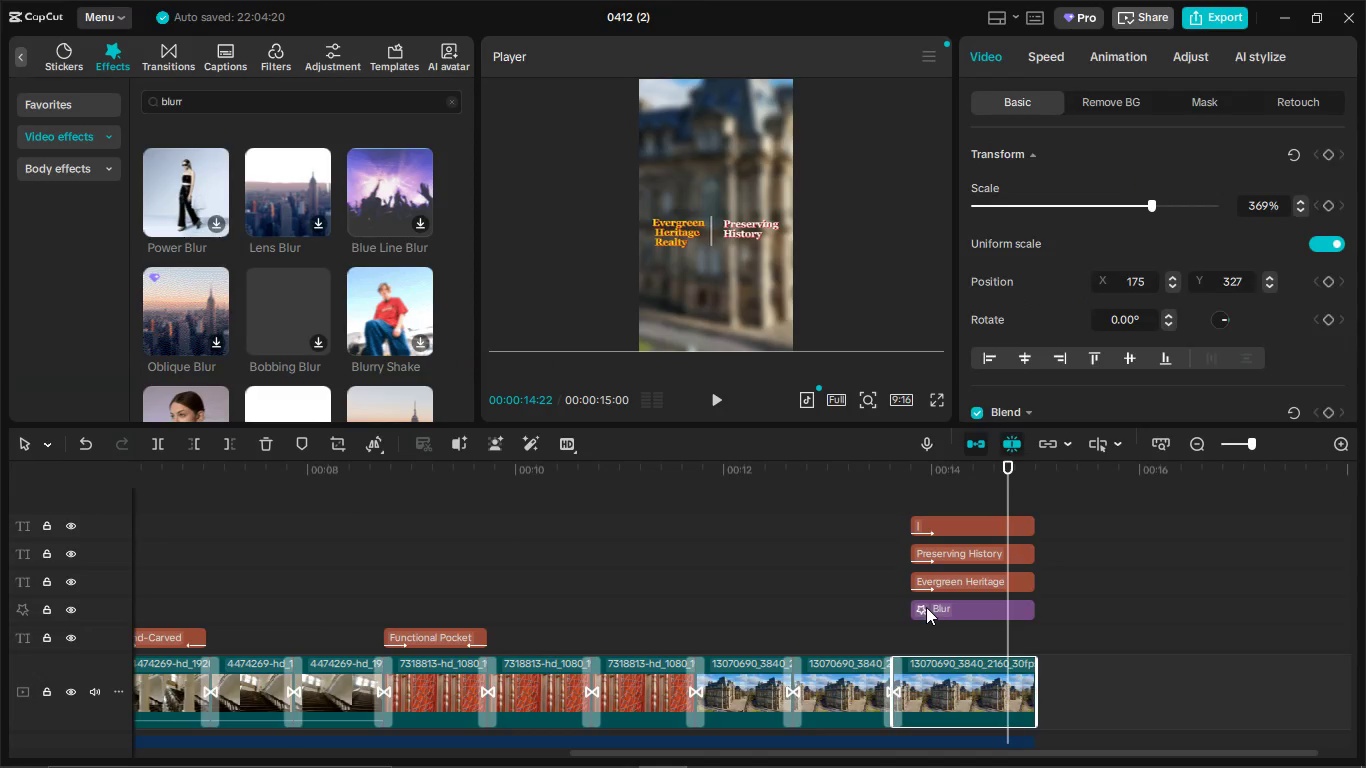 
left_click([926, 607])
 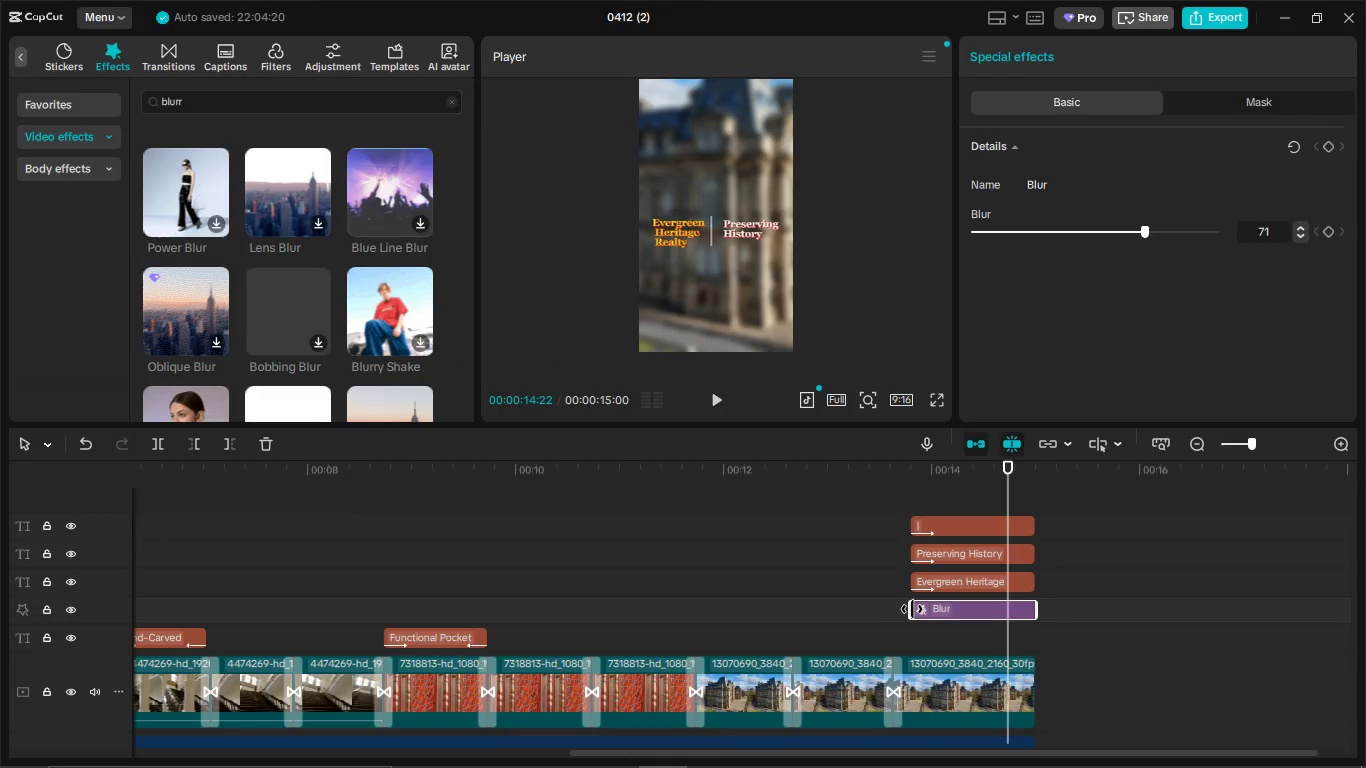 
left_click_drag(start_coordinate=[912, 609], to_coordinate=[900, 613])
 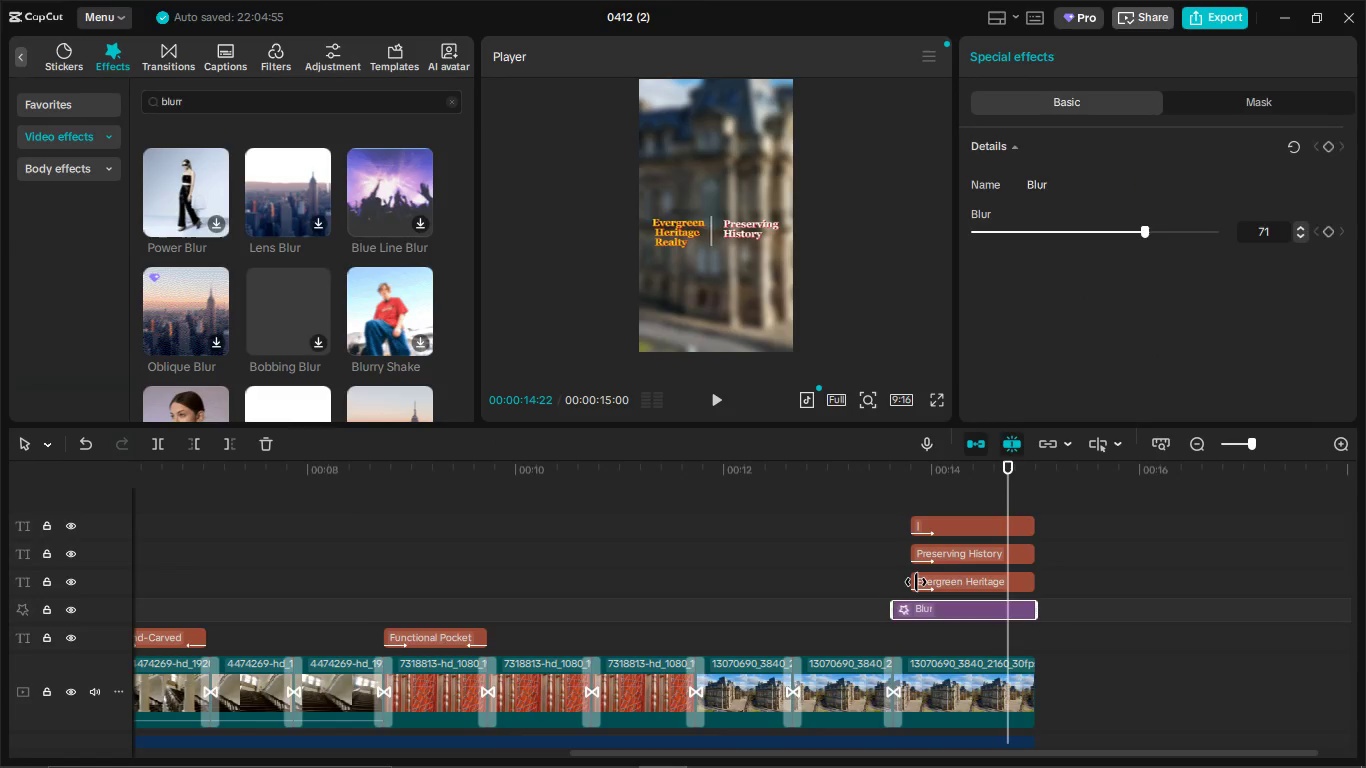 
left_click([920, 580])
 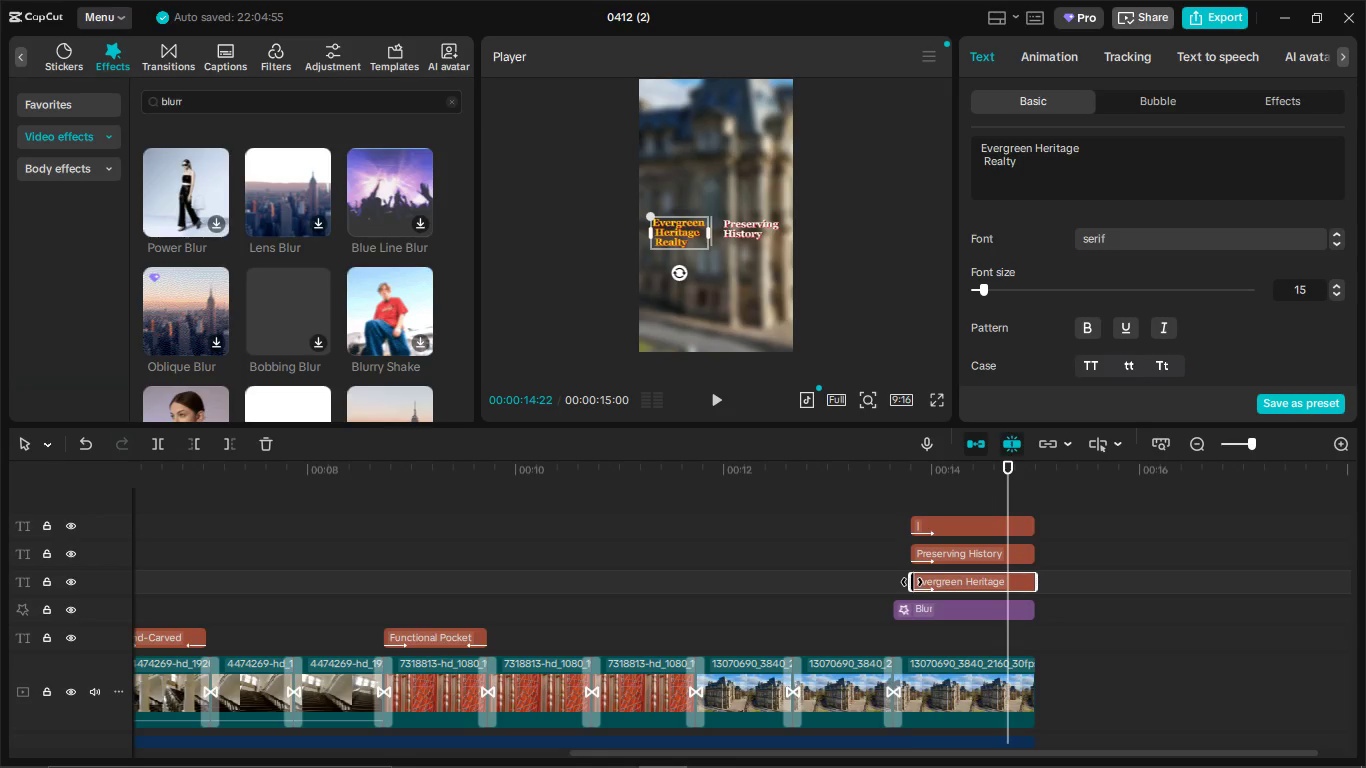 
left_click_drag(start_coordinate=[912, 582], to_coordinate=[895, 585])
 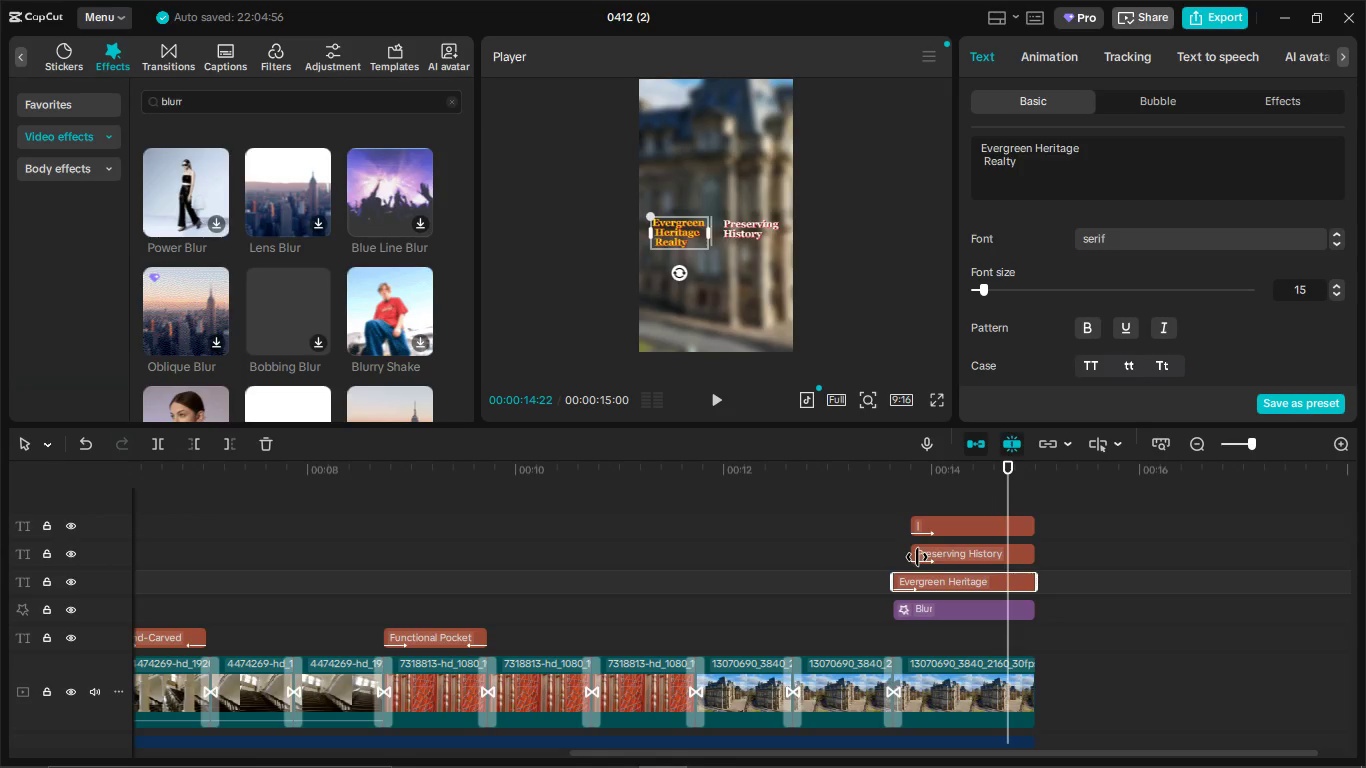 
left_click([917, 557])
 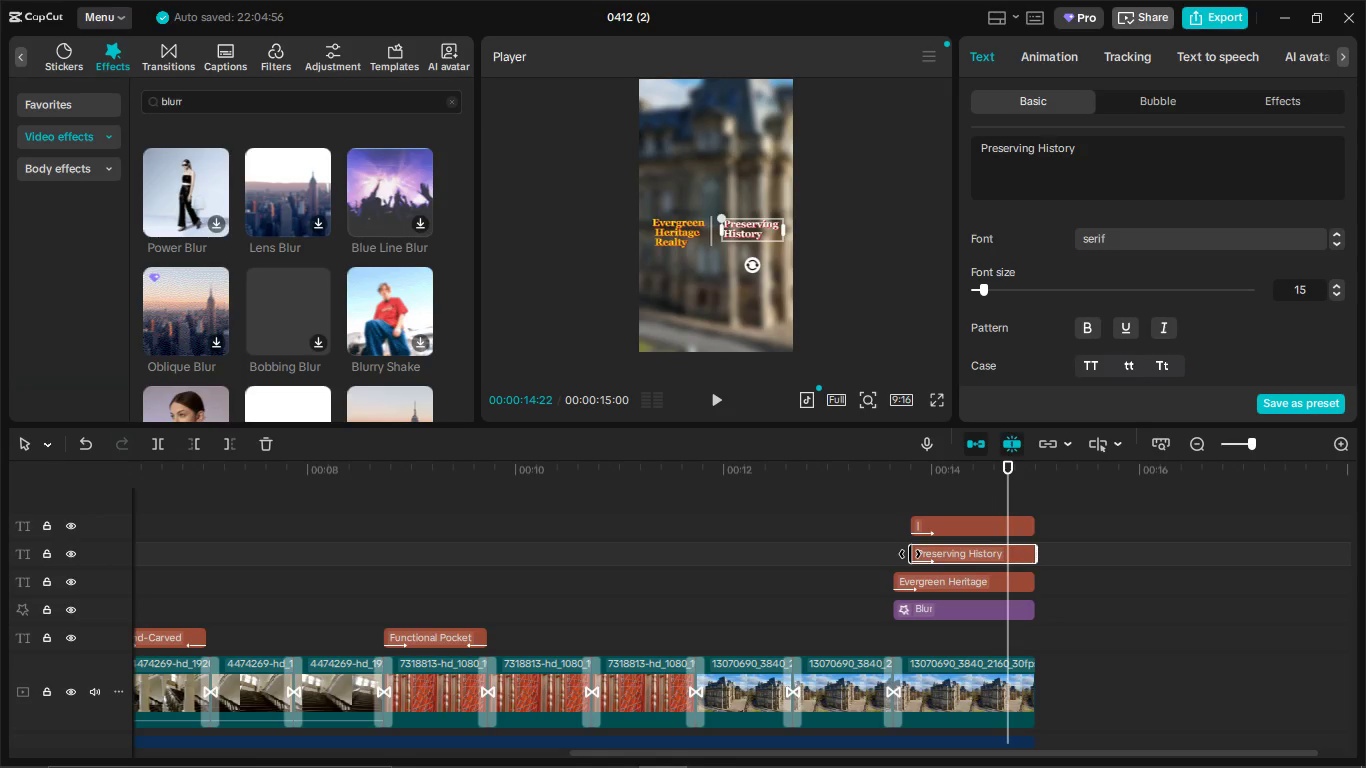 
left_click_drag(start_coordinate=[910, 554], to_coordinate=[894, 556])
 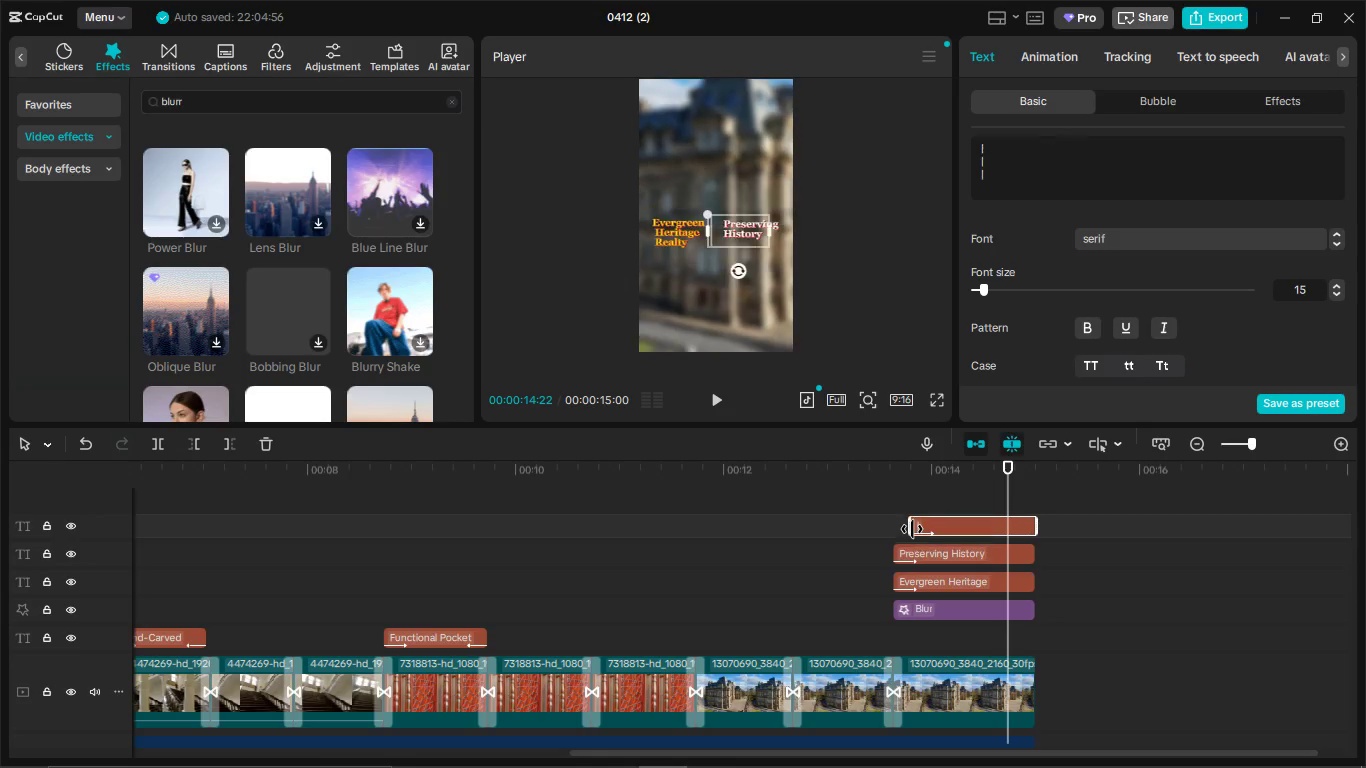 
left_click([912, 529])
 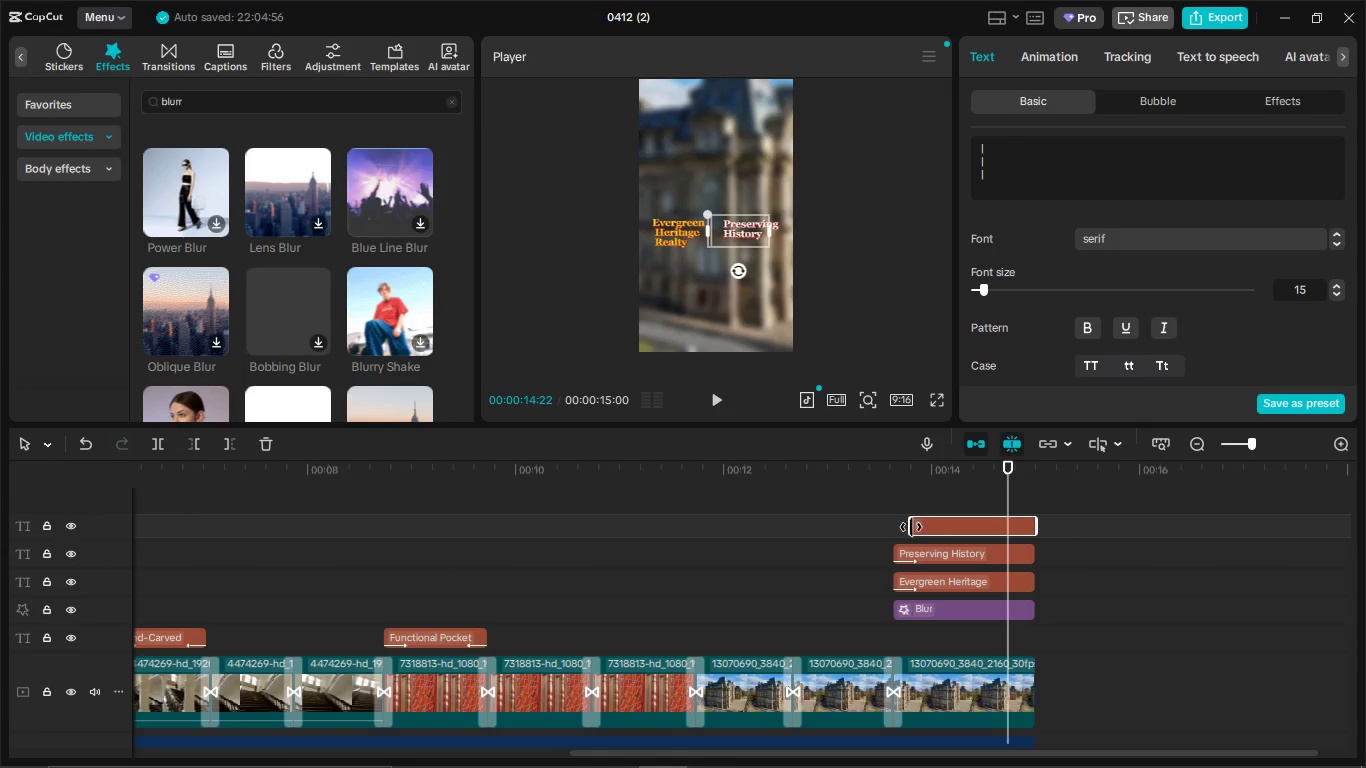 
left_click_drag(start_coordinate=[913, 527], to_coordinate=[897, 530])
 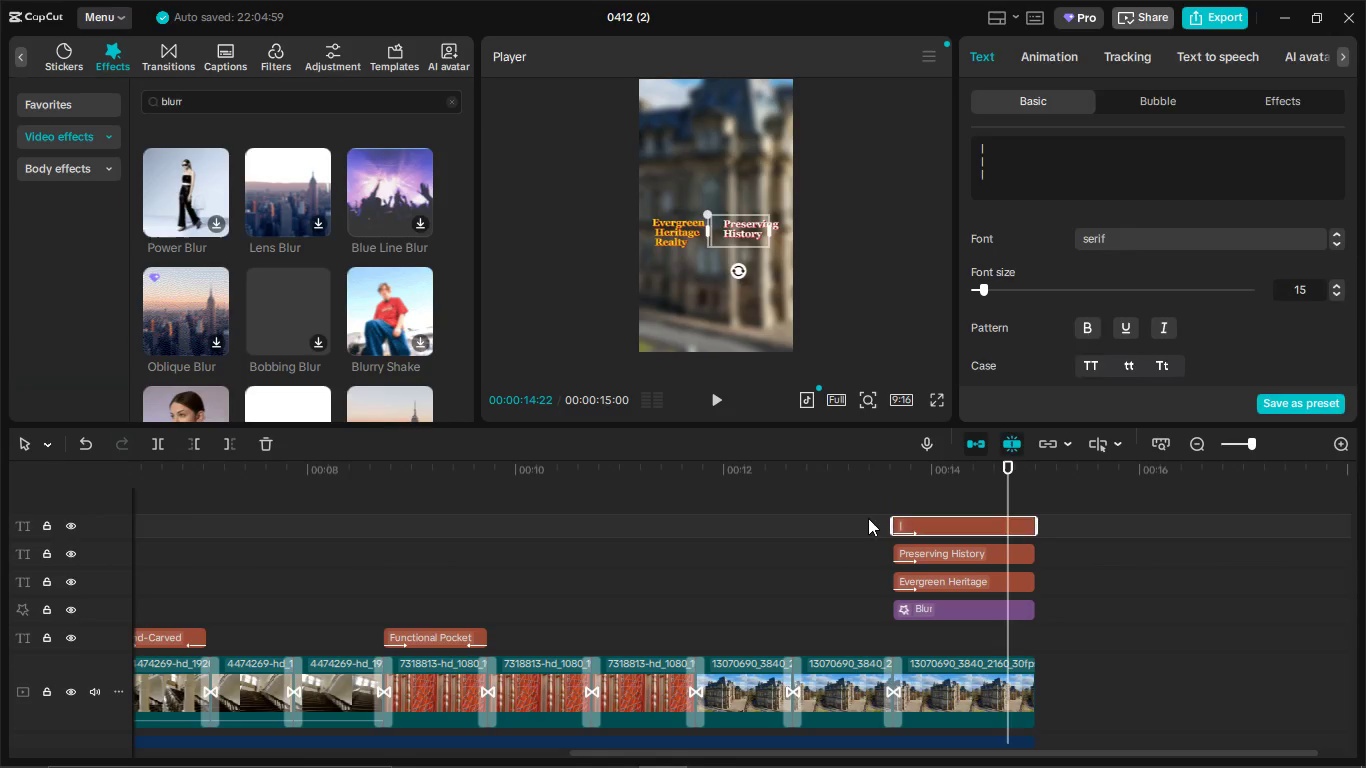 
left_click([868, 518])
 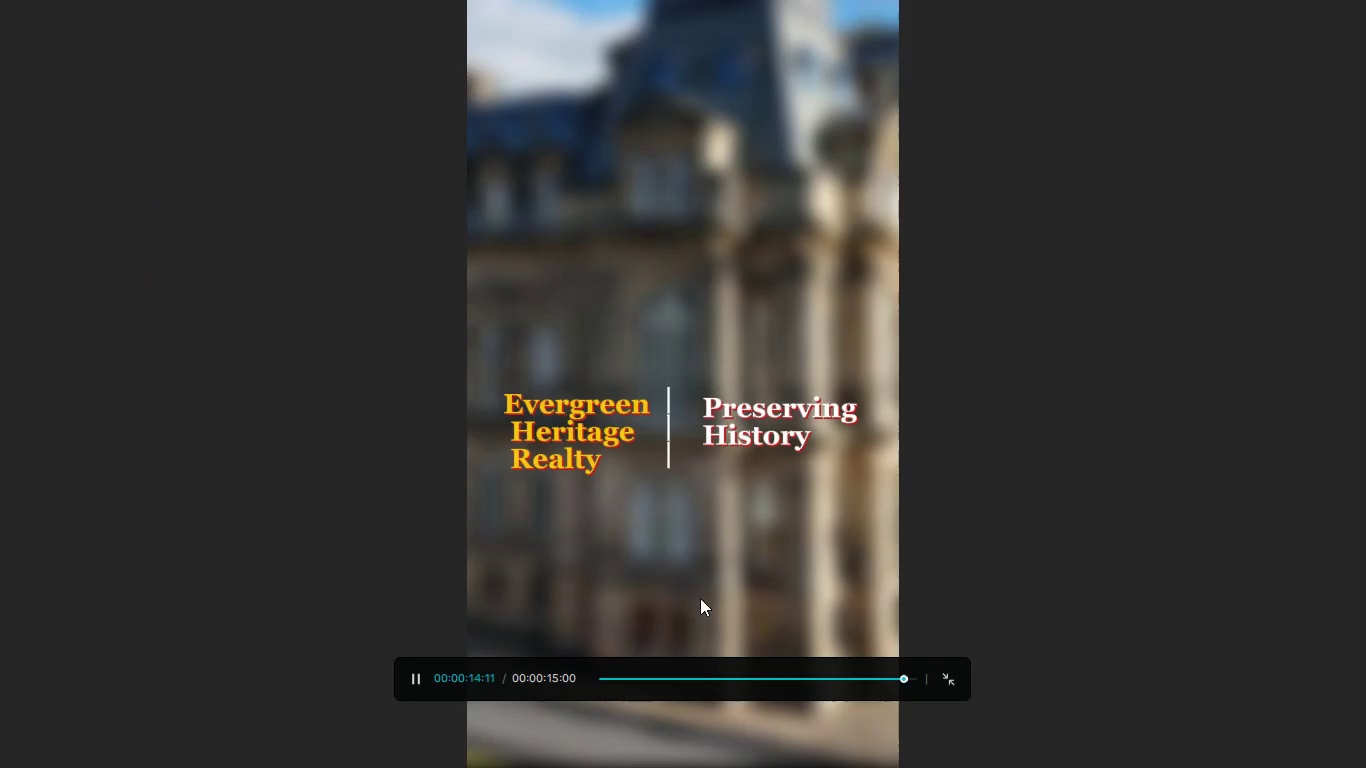 
left_click([826, 681])
 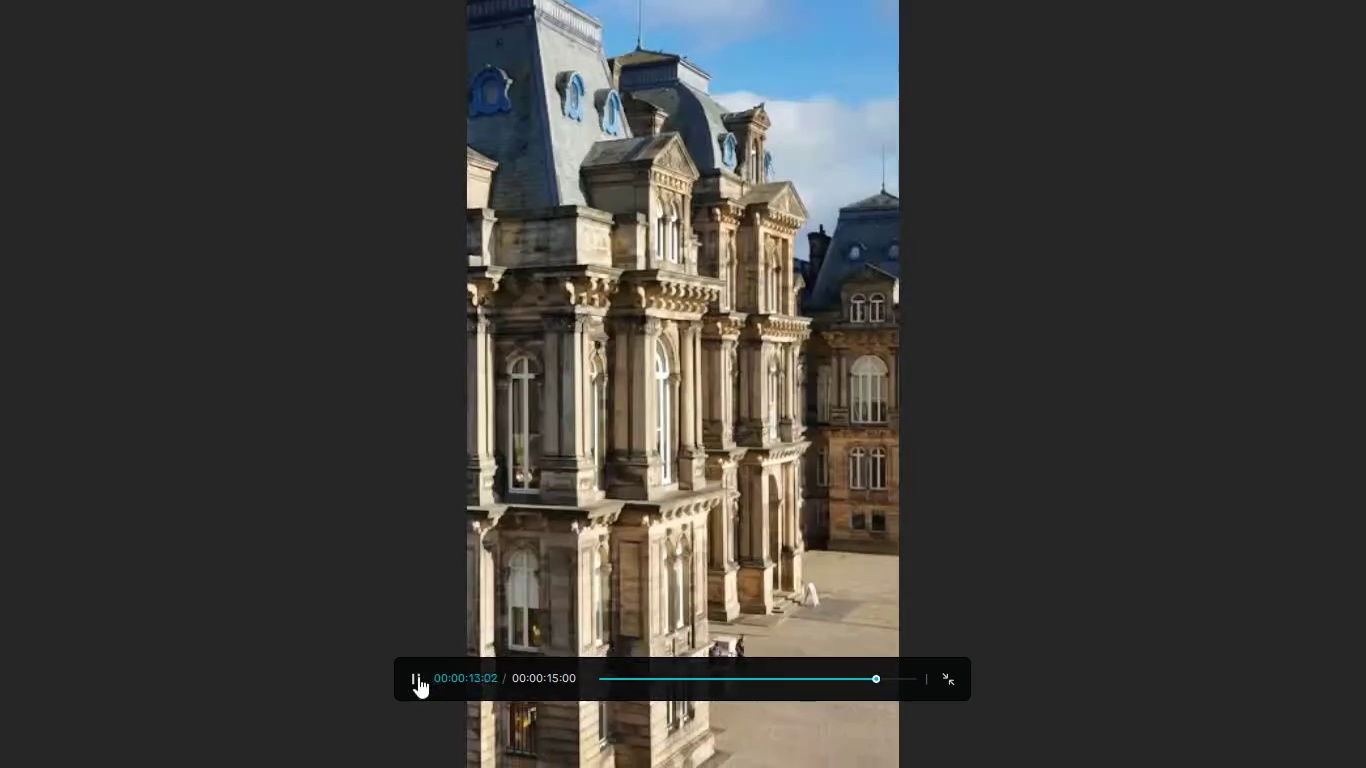 
wait(7.98)
 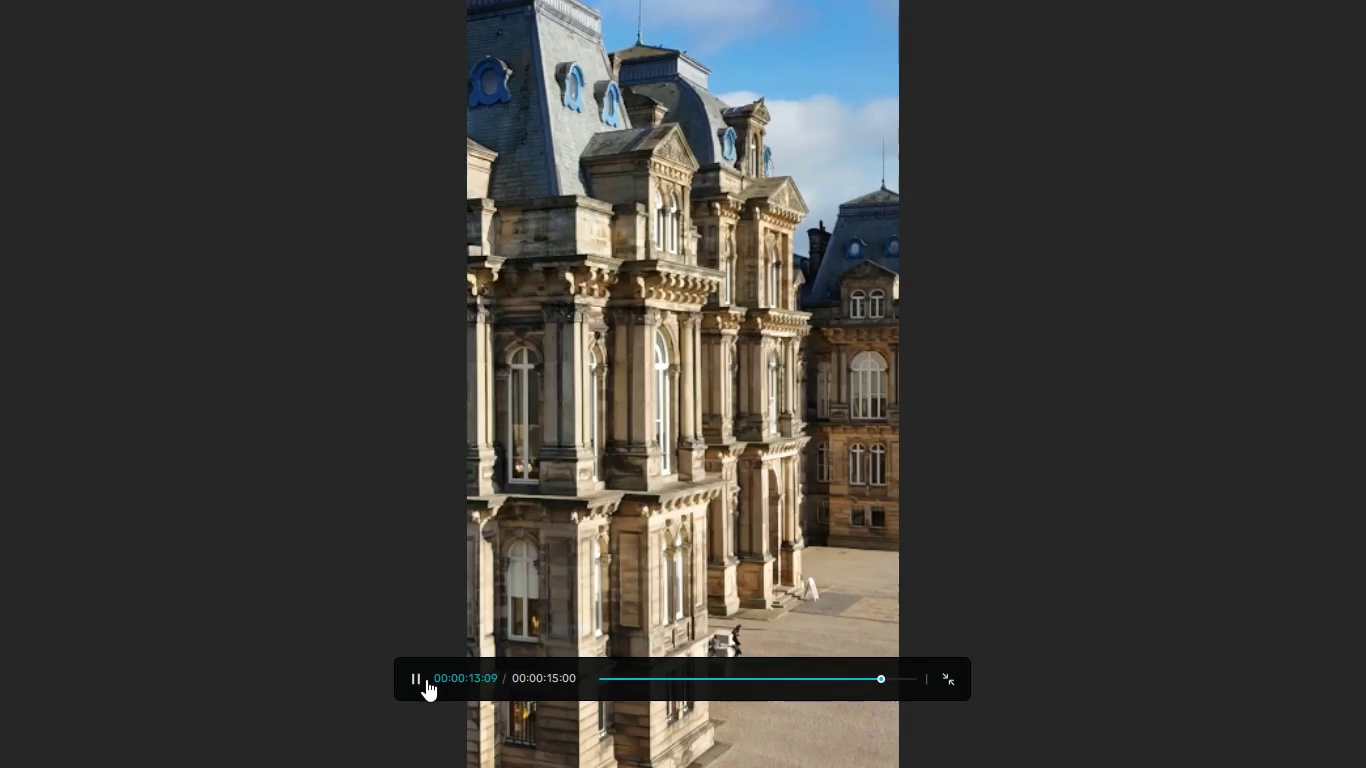 
left_click([418, 676])
 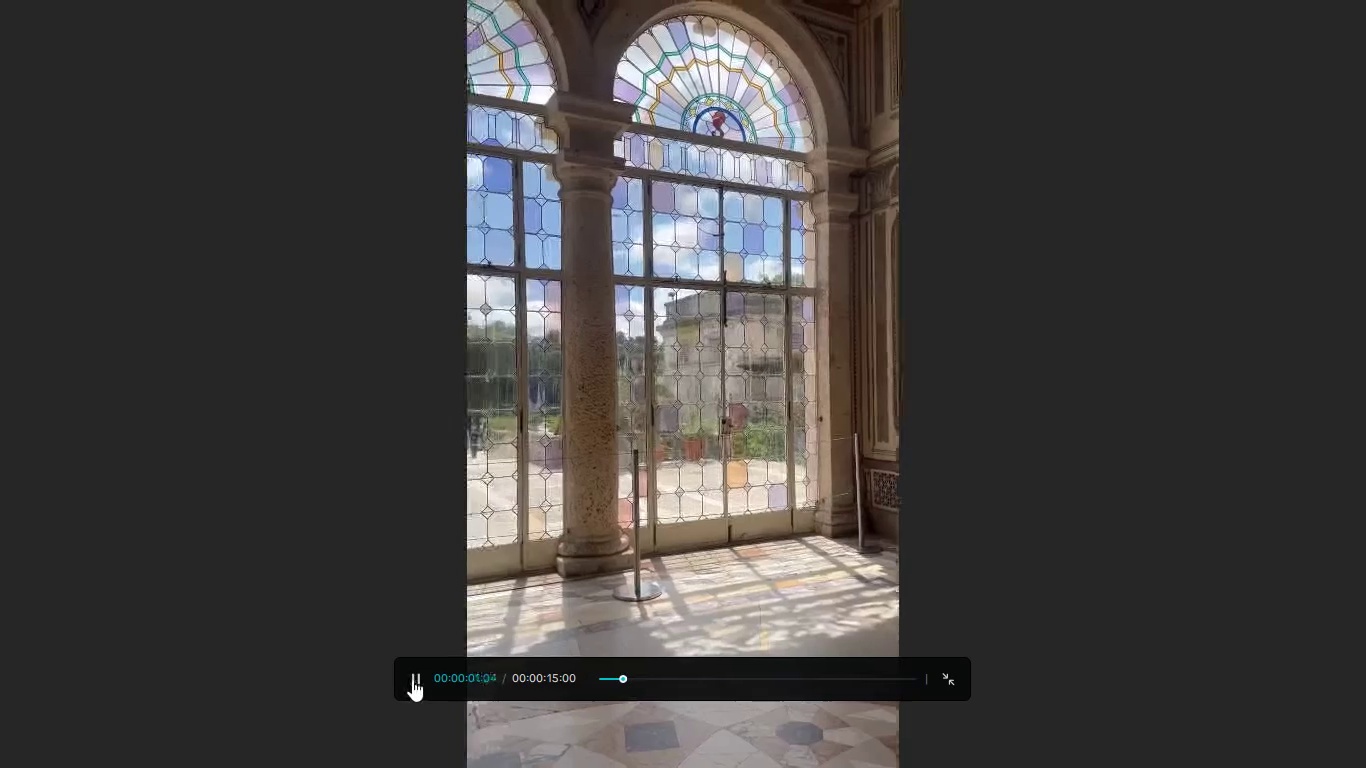 
left_click([413, 679])
 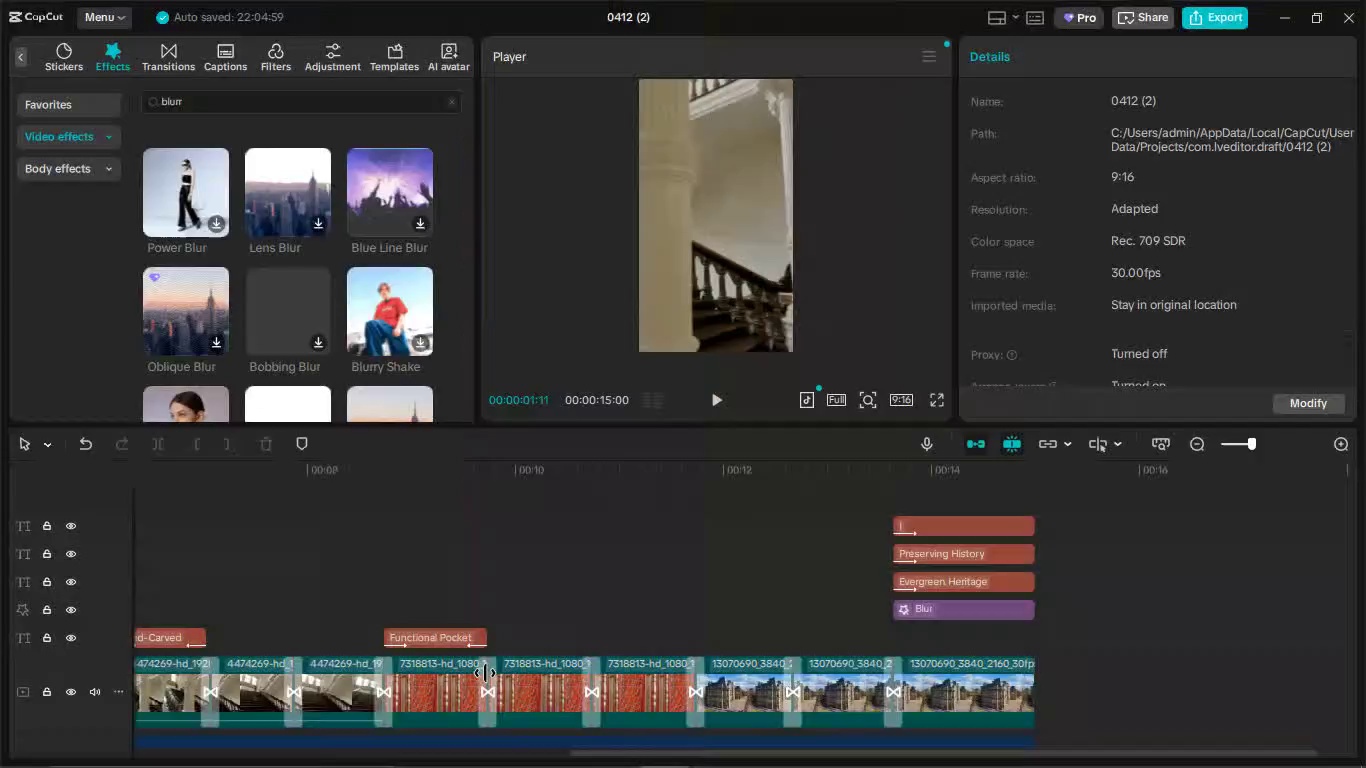 
key(Escape)
 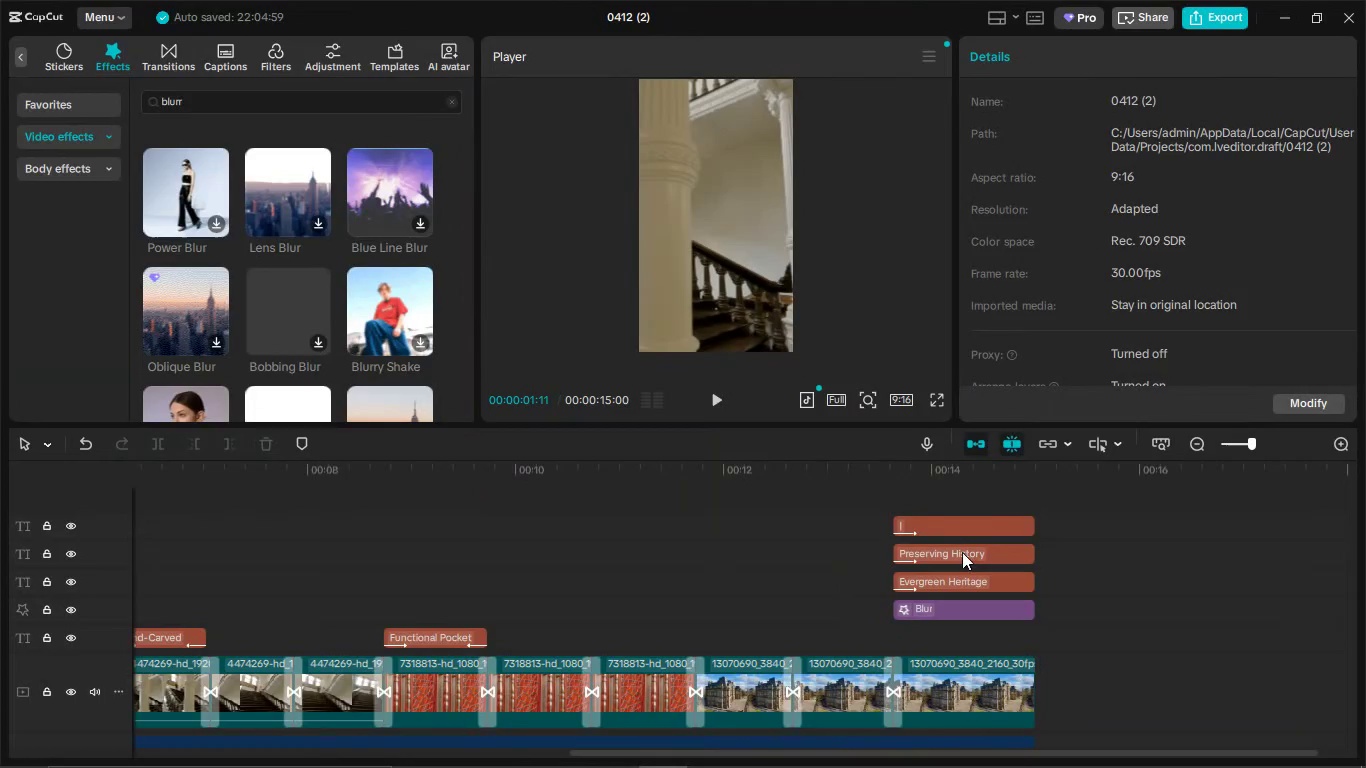 
left_click([962, 552])
 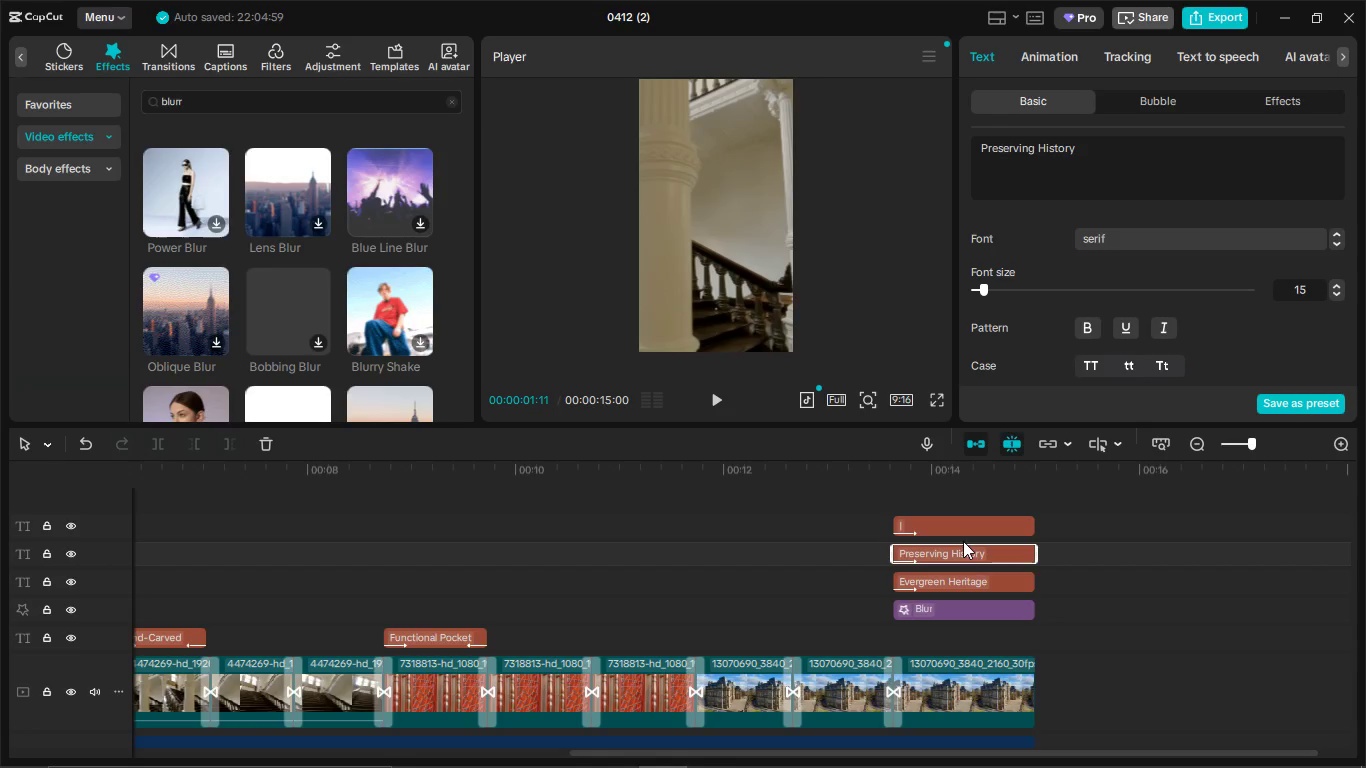 
left_click([894, 505])
 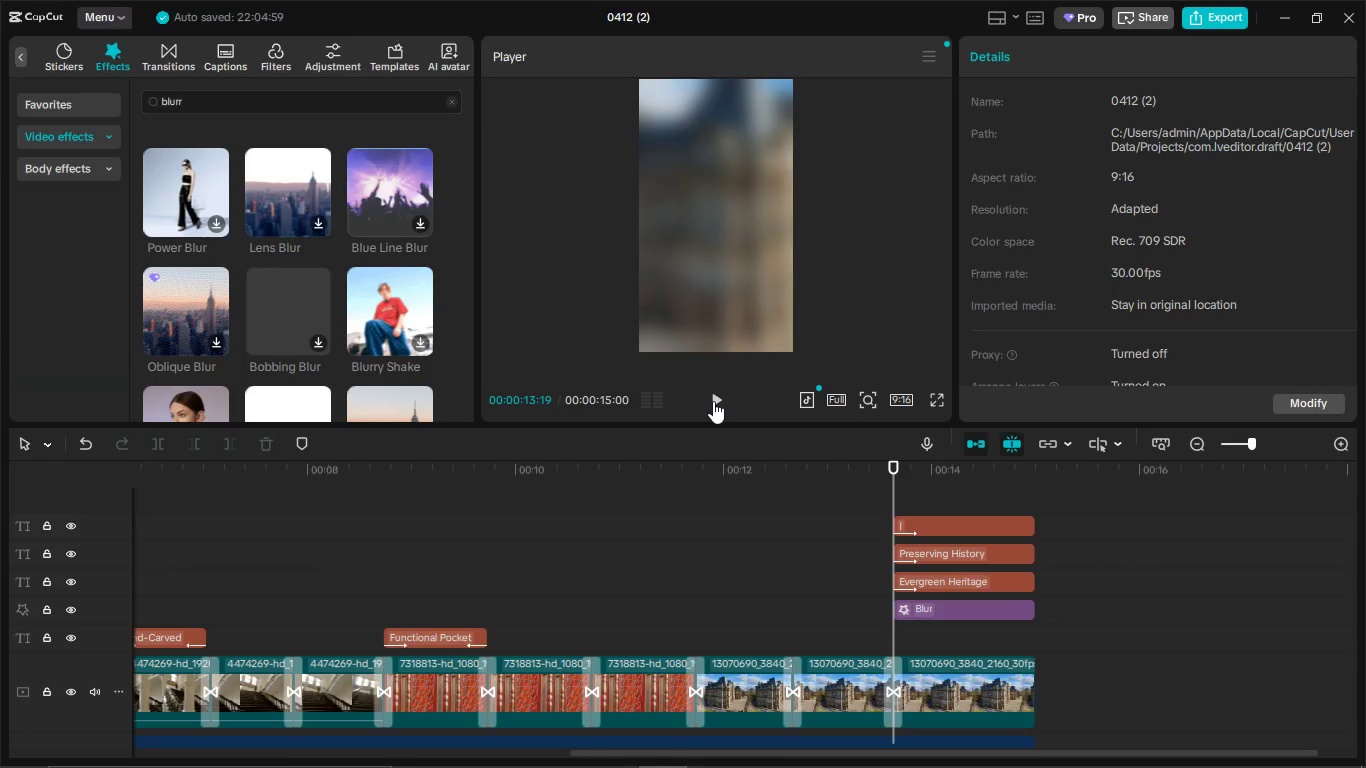 
left_click([713, 401])
 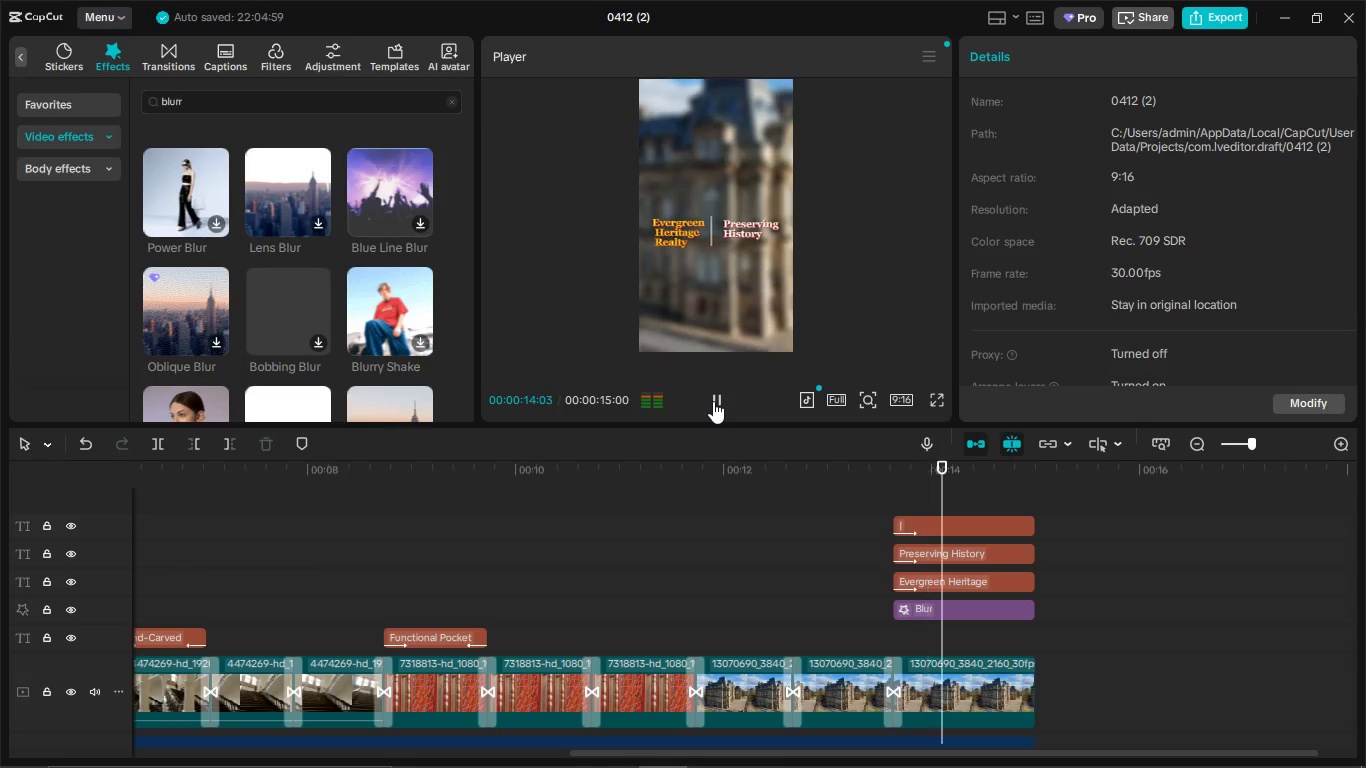 
left_click([713, 401])
 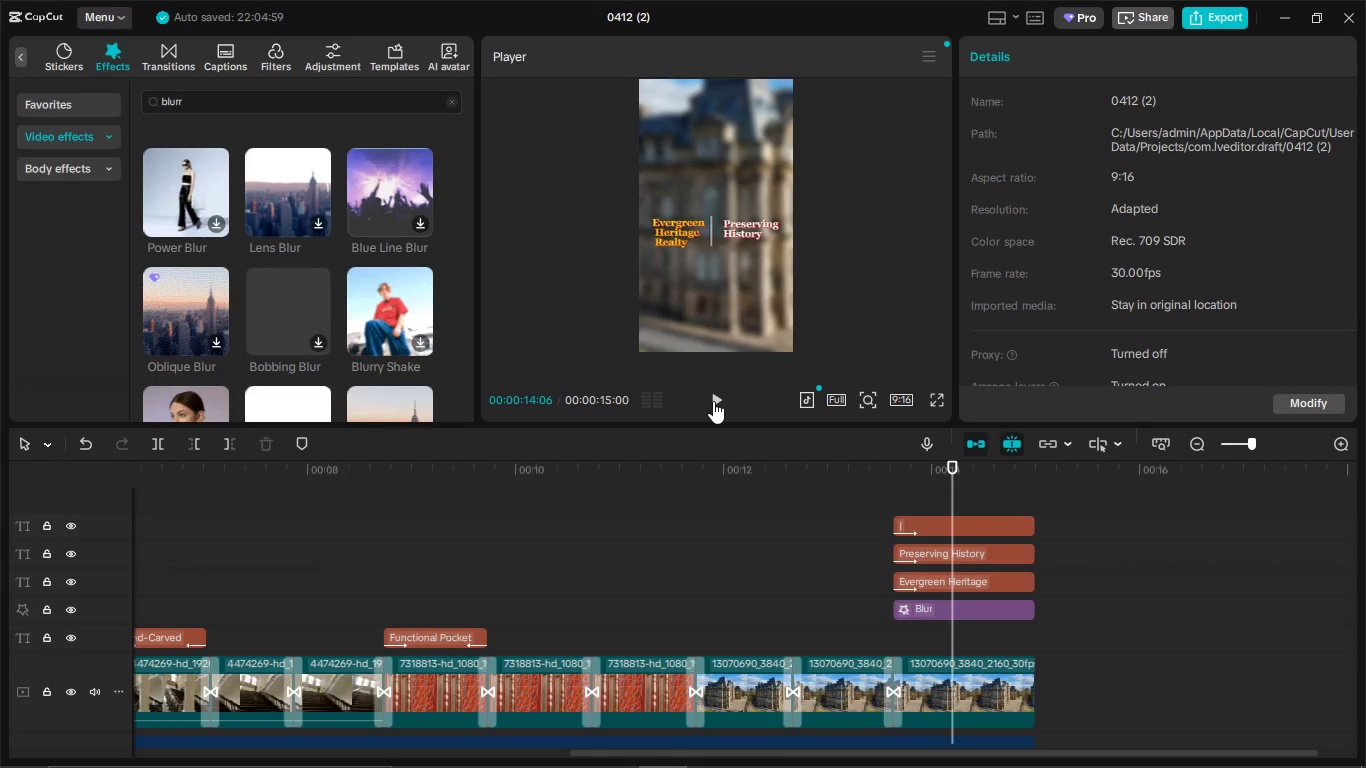 
left_click([713, 401])
 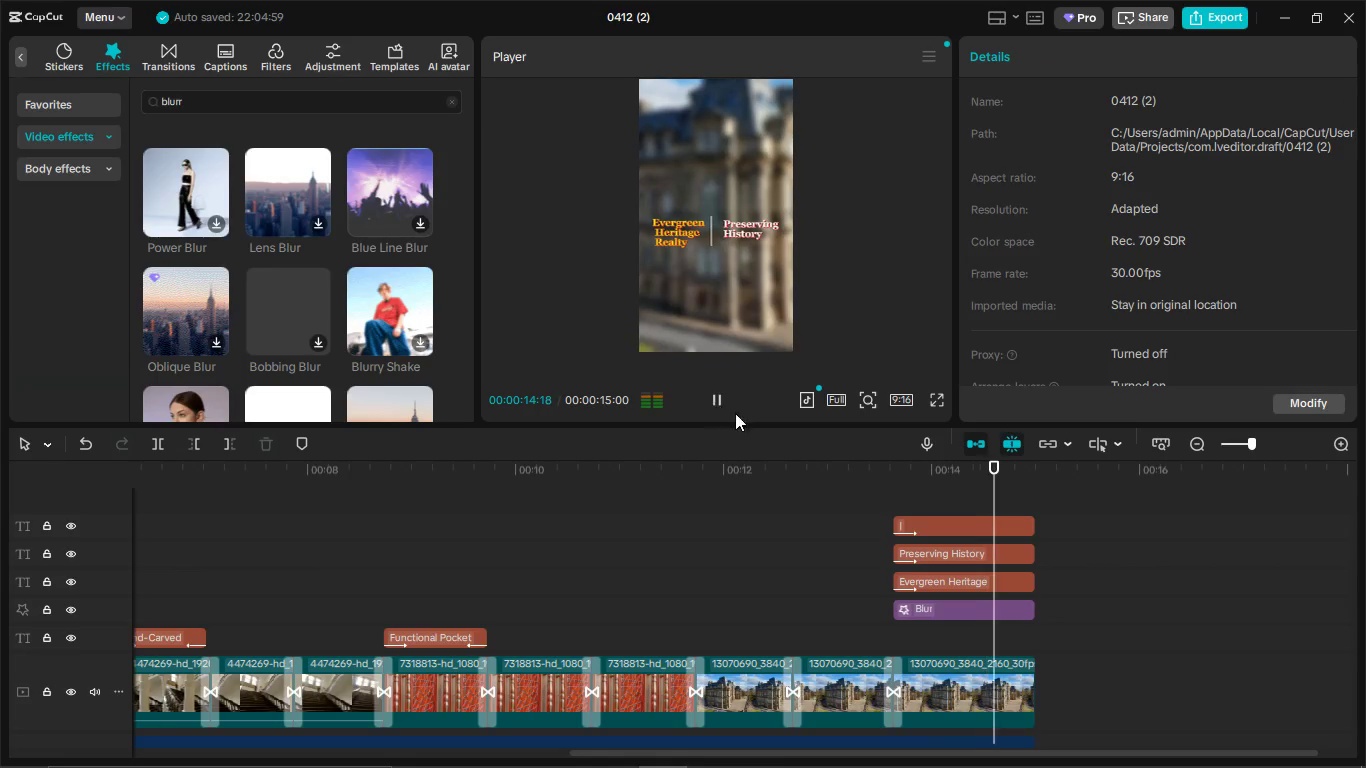 
left_click_drag(start_coordinate=[713, 401], to_coordinate=[722, 406])
 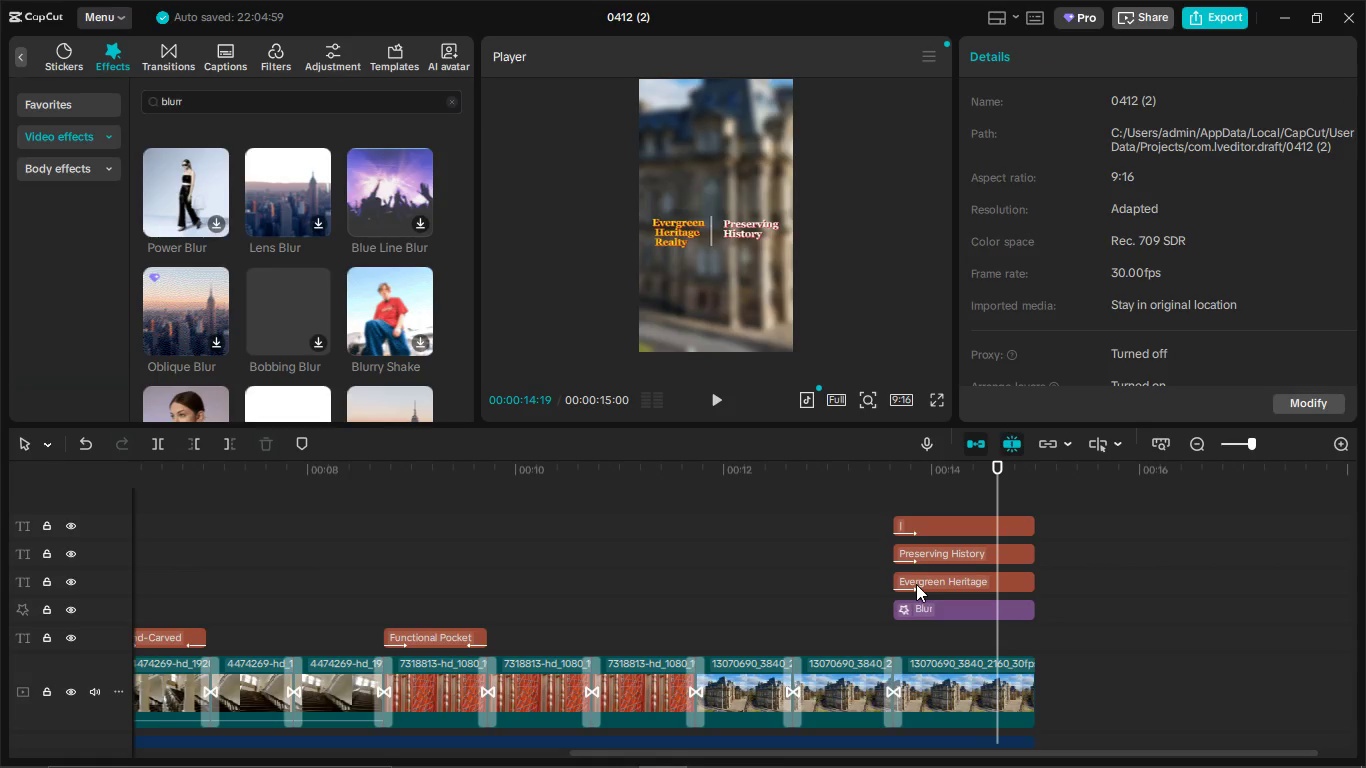 
left_click([916, 584])
 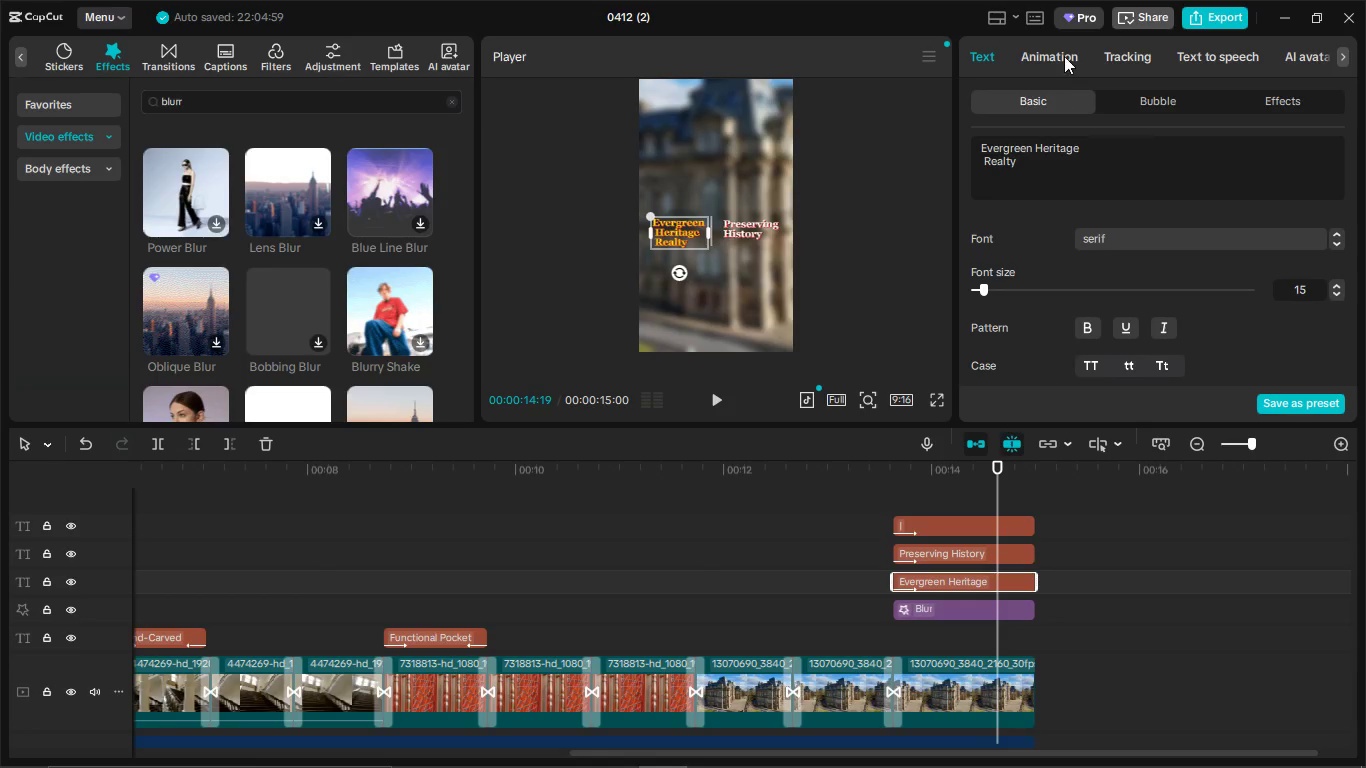 
left_click([1064, 55])
 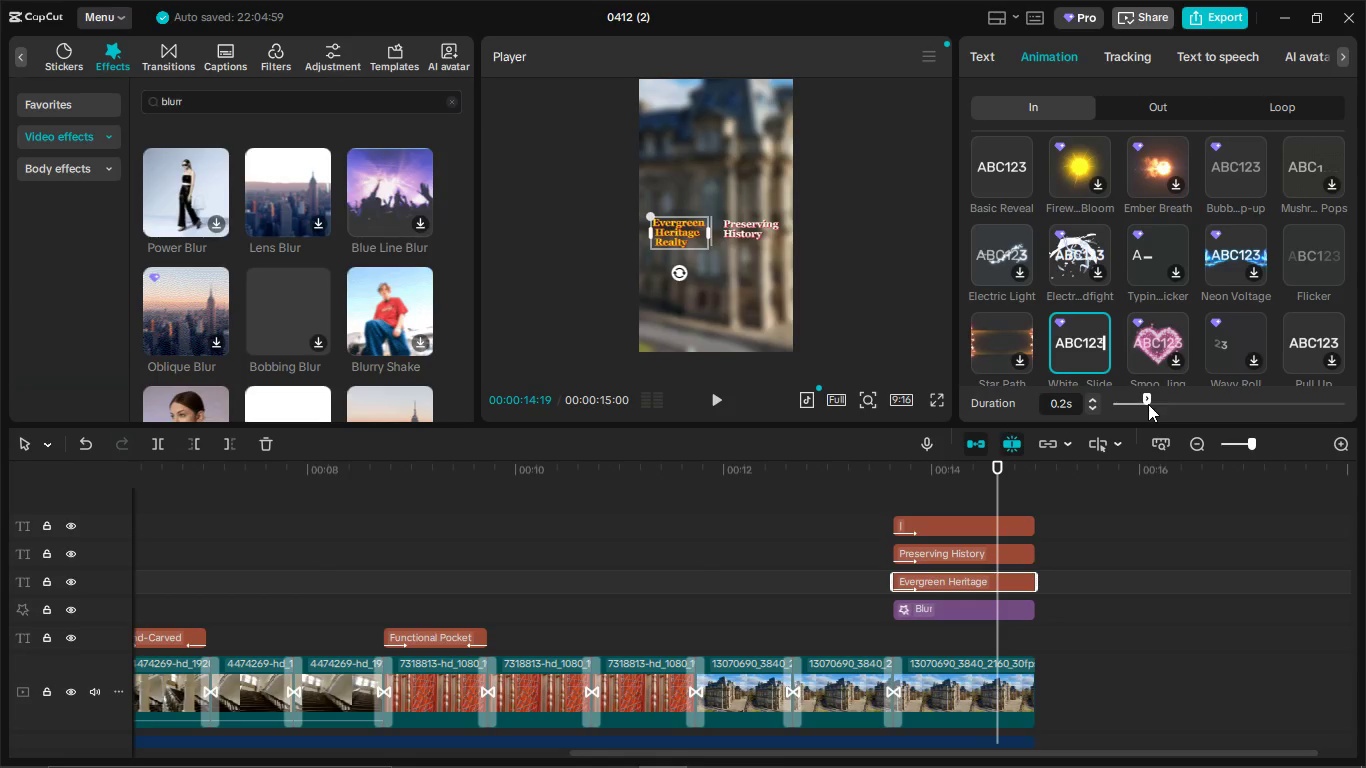 
left_click_drag(start_coordinate=[1148, 404], to_coordinate=[1164, 406])
 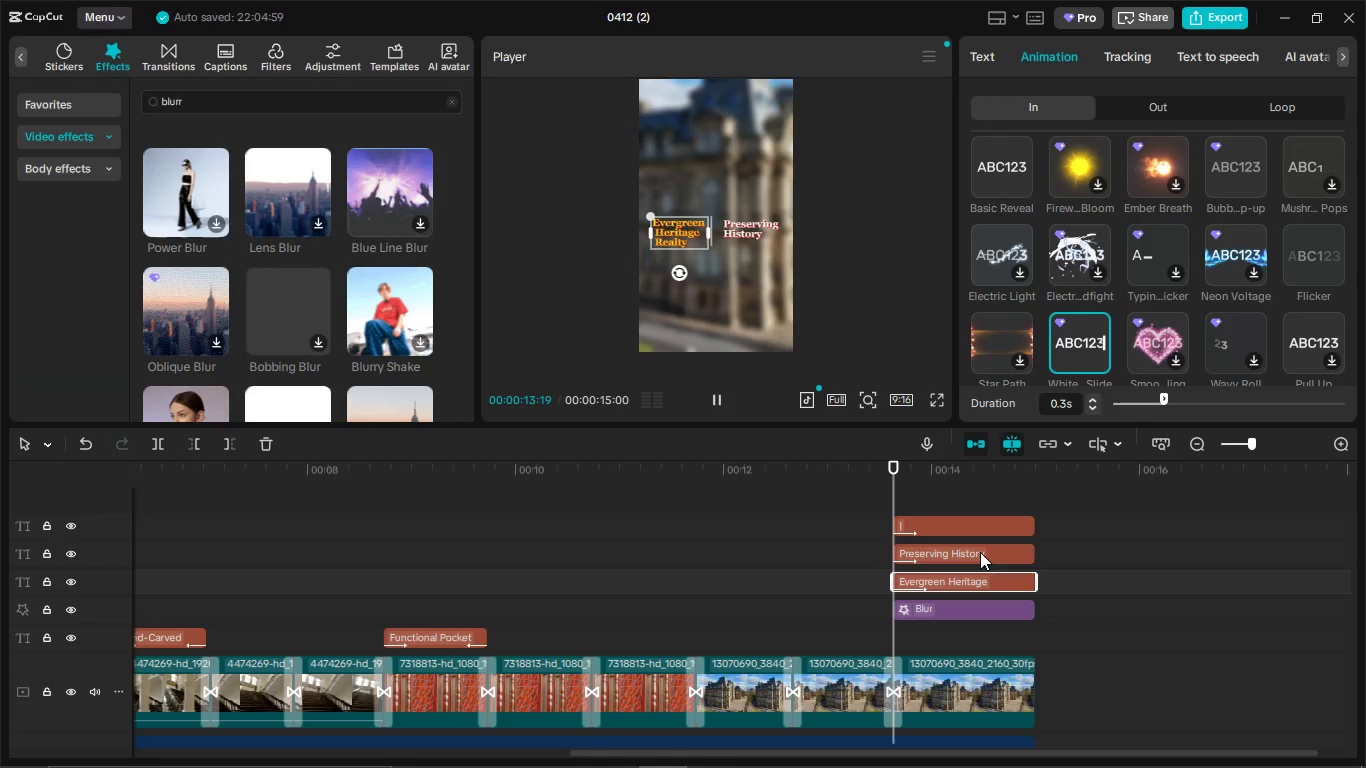 
left_click([980, 552])
 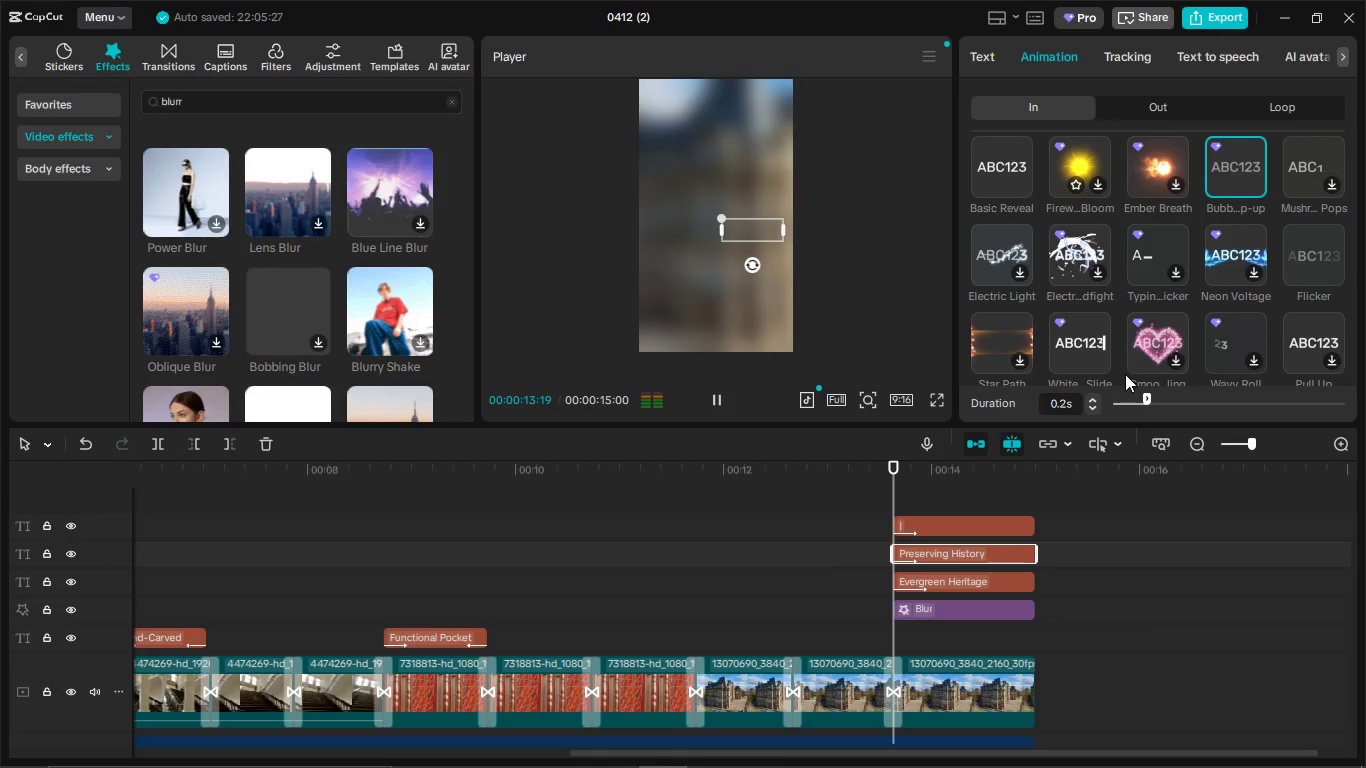 
left_click_drag(start_coordinate=[1144, 403], to_coordinate=[1166, 407])
 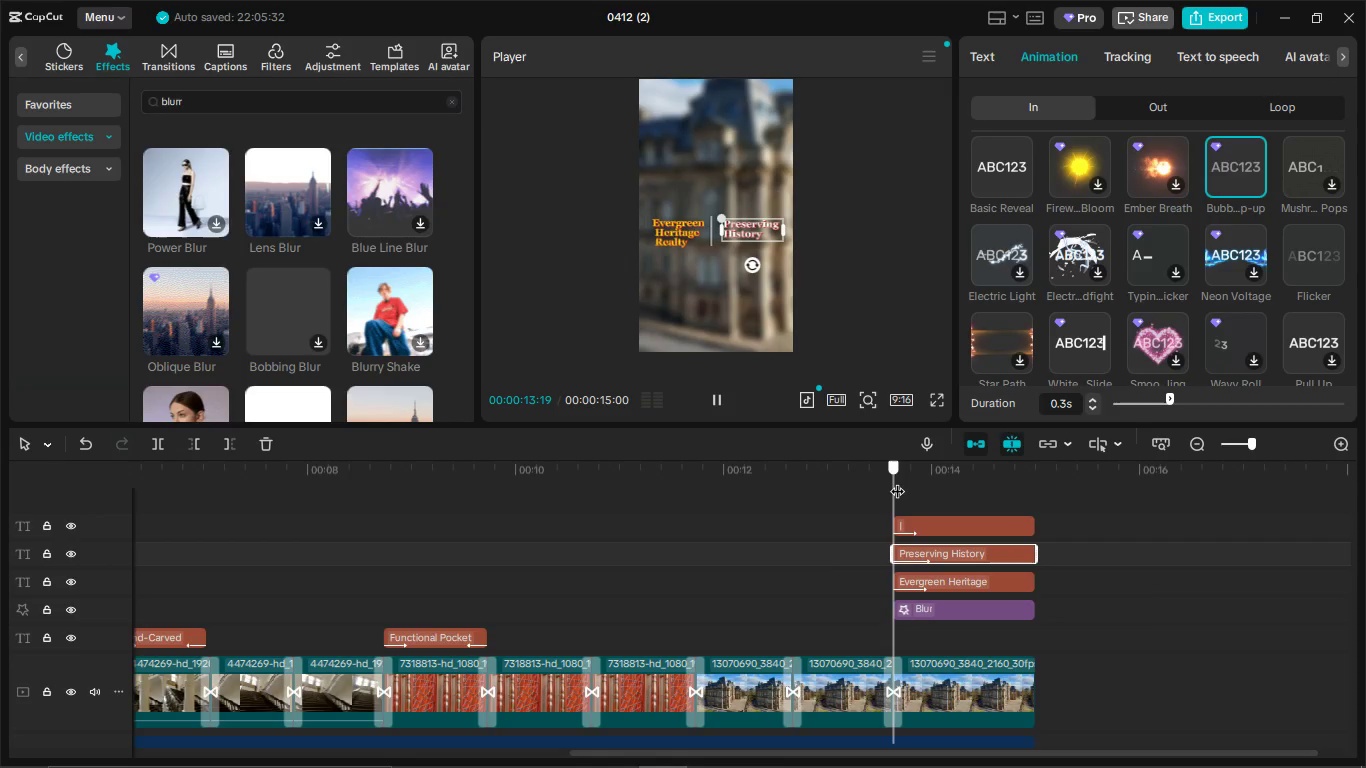 
left_click([897, 481])
 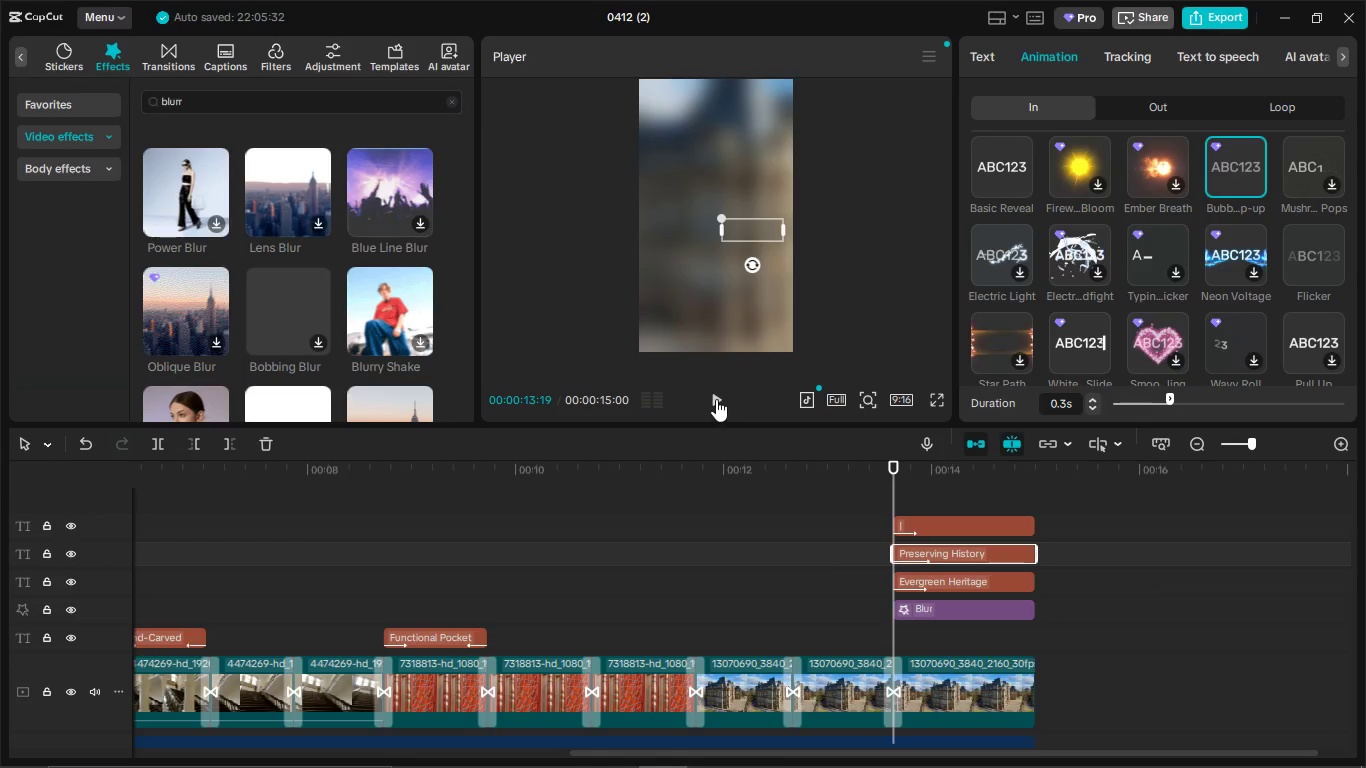 
left_click([716, 399])
 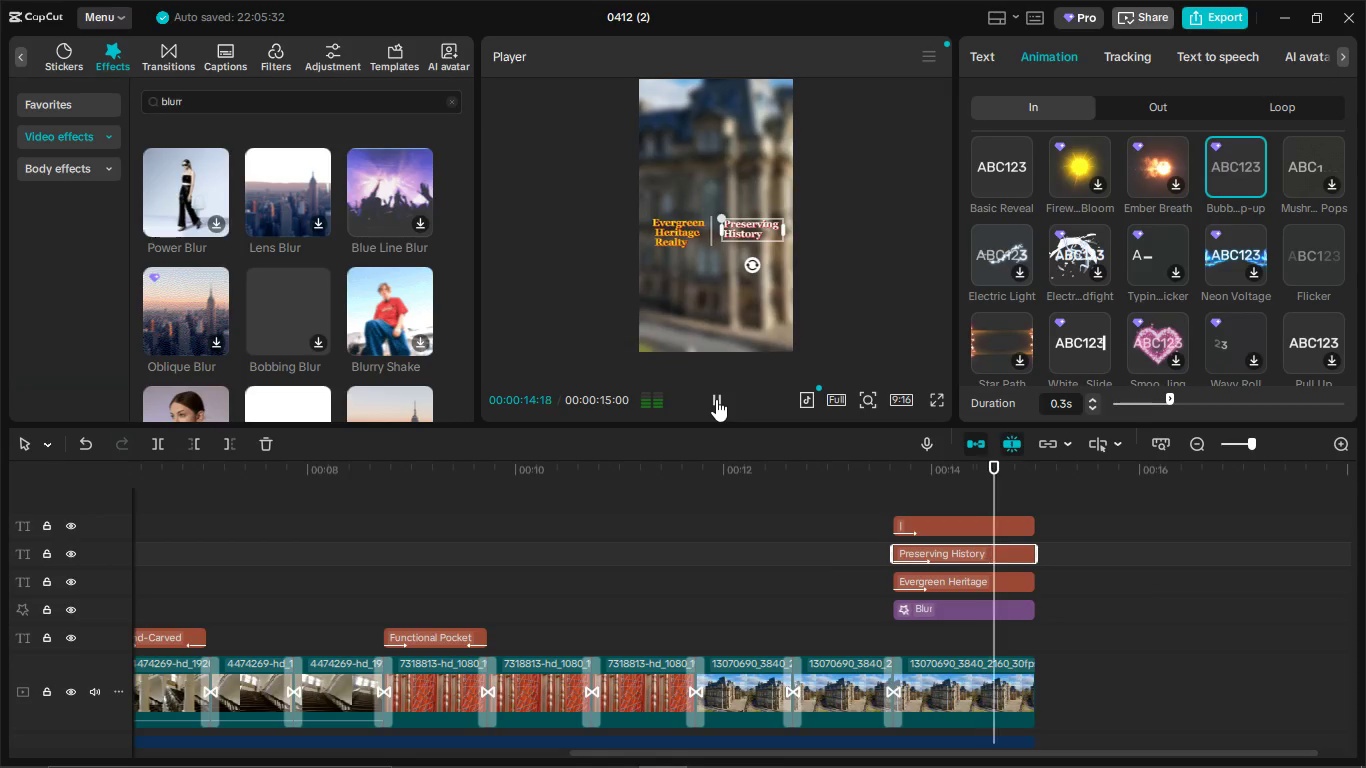 
left_click([716, 399])
 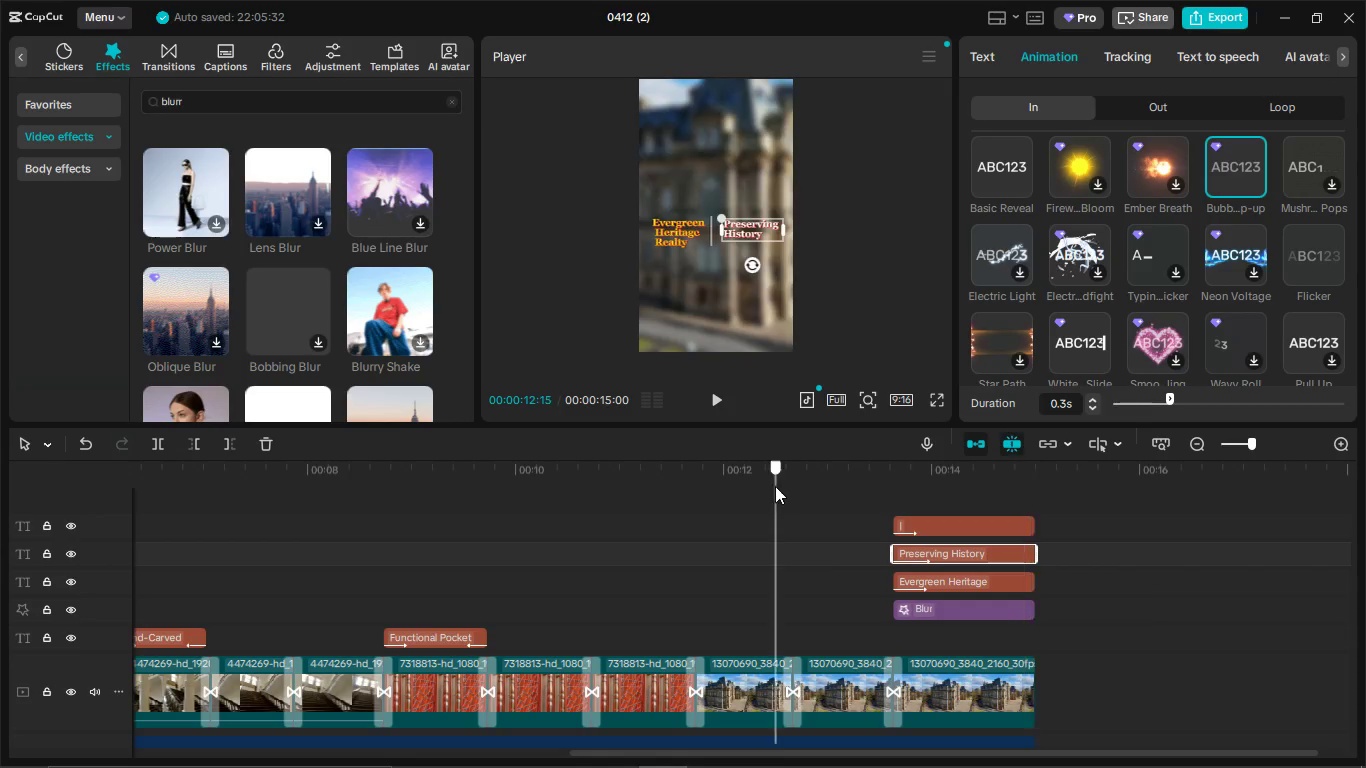 
left_click([775, 486])
 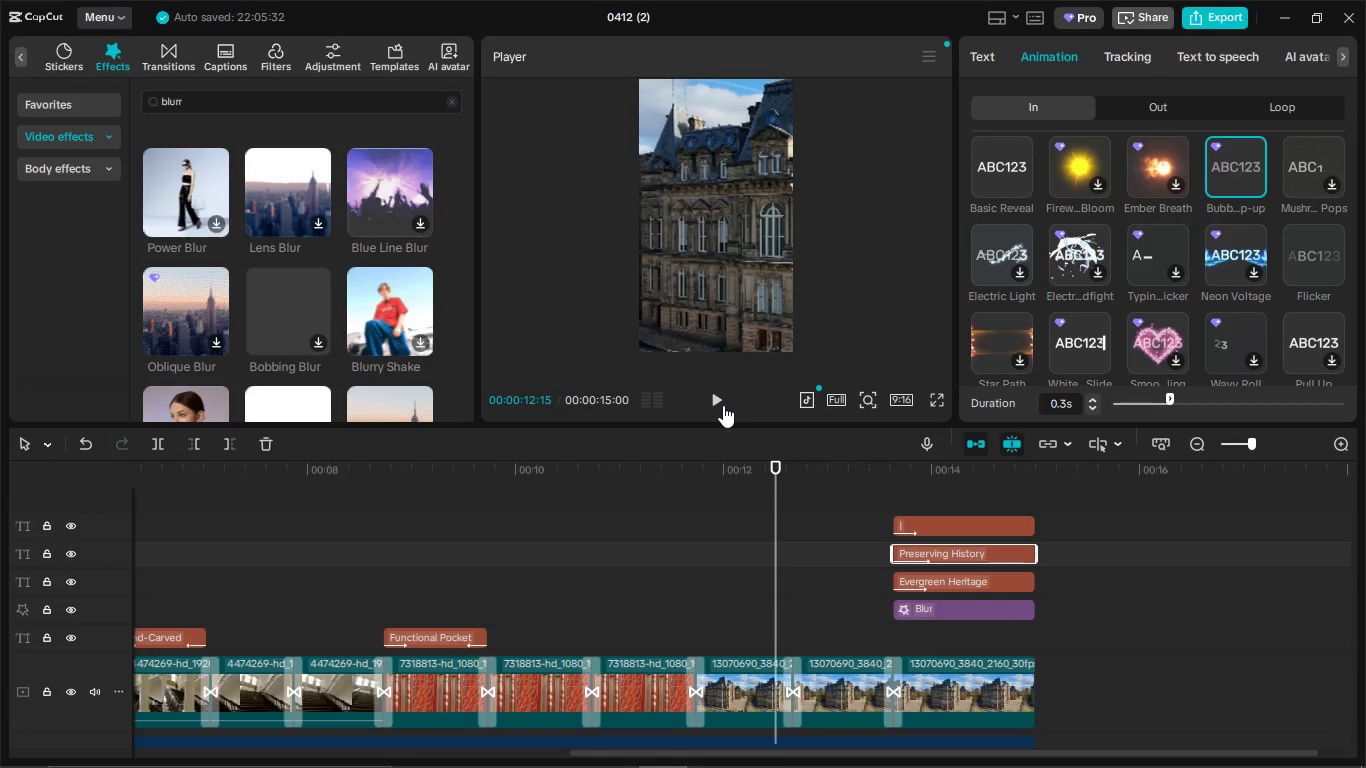 
left_click([723, 405])
 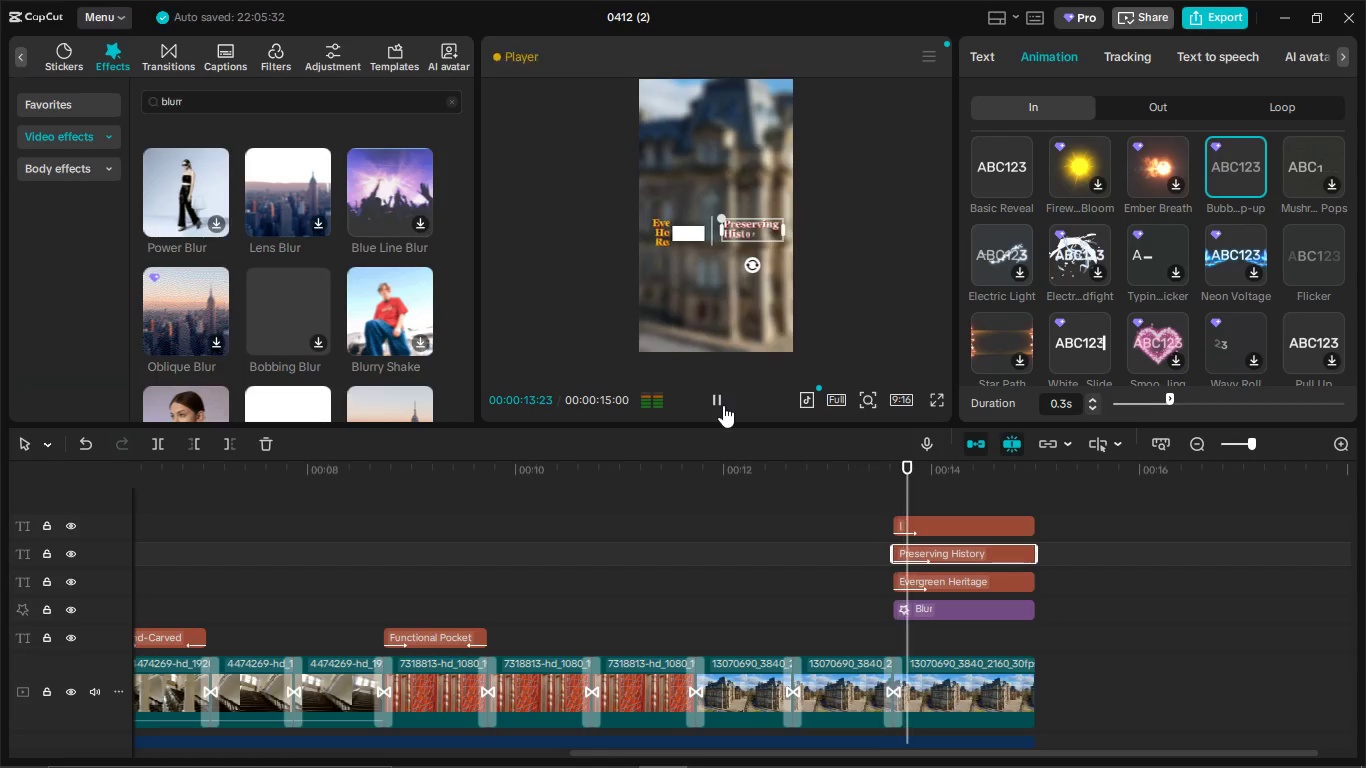 
left_click([723, 405])
 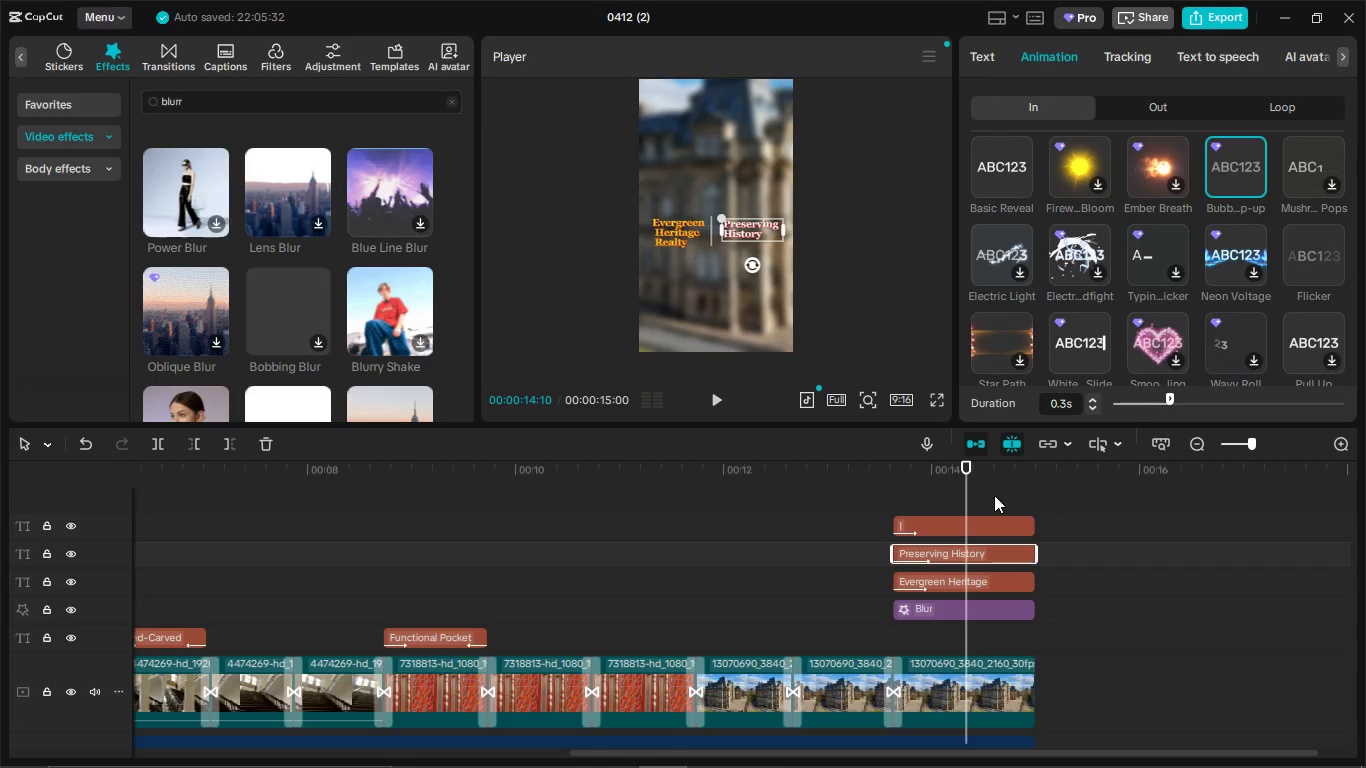 
left_click([1038, 515])
 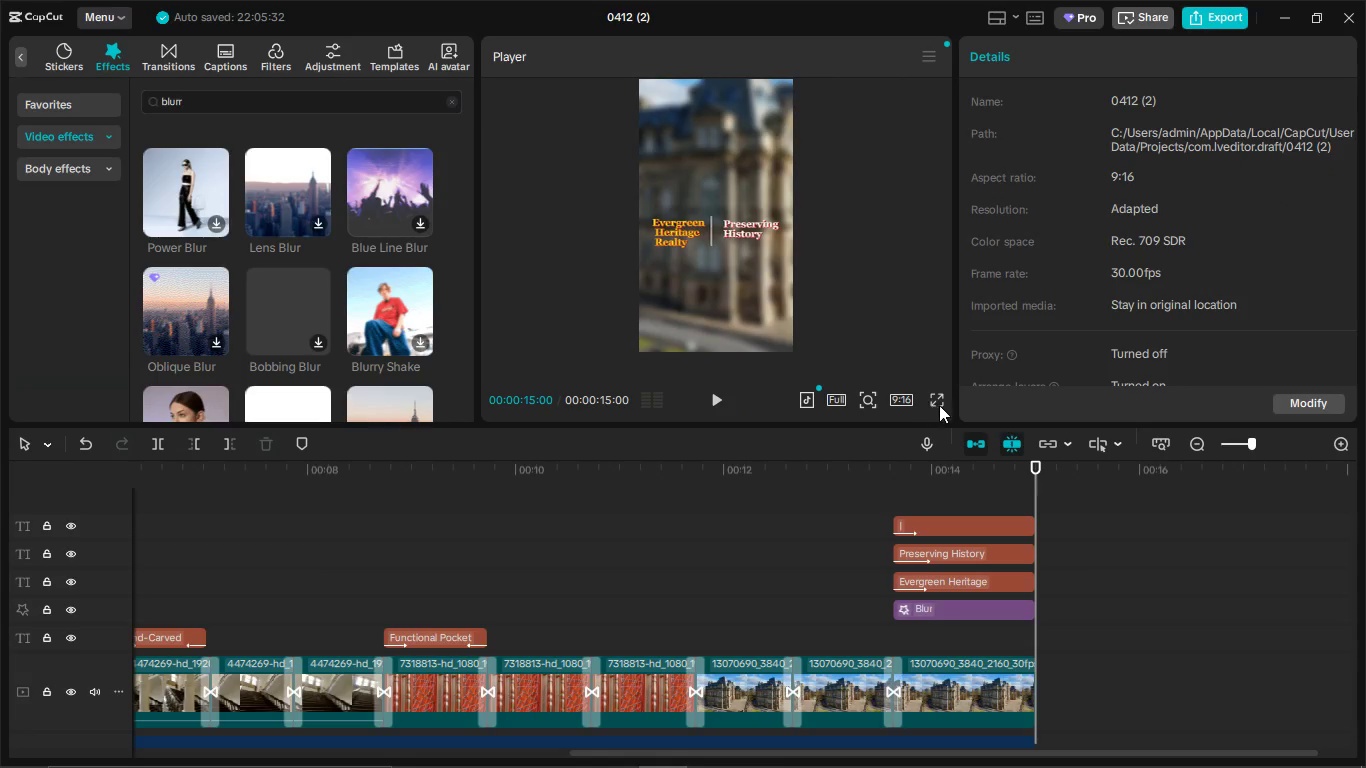 
left_click([943, 405])
 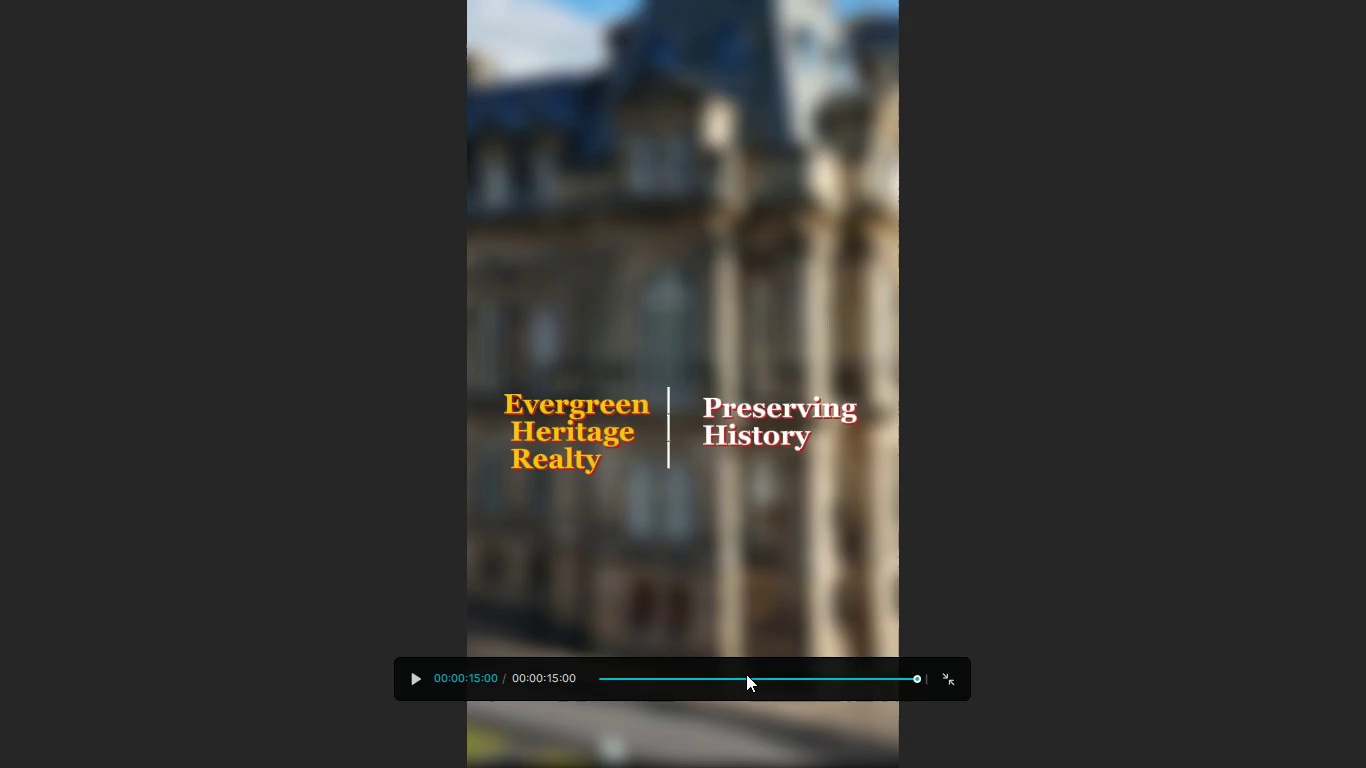 
left_click([746, 674])
 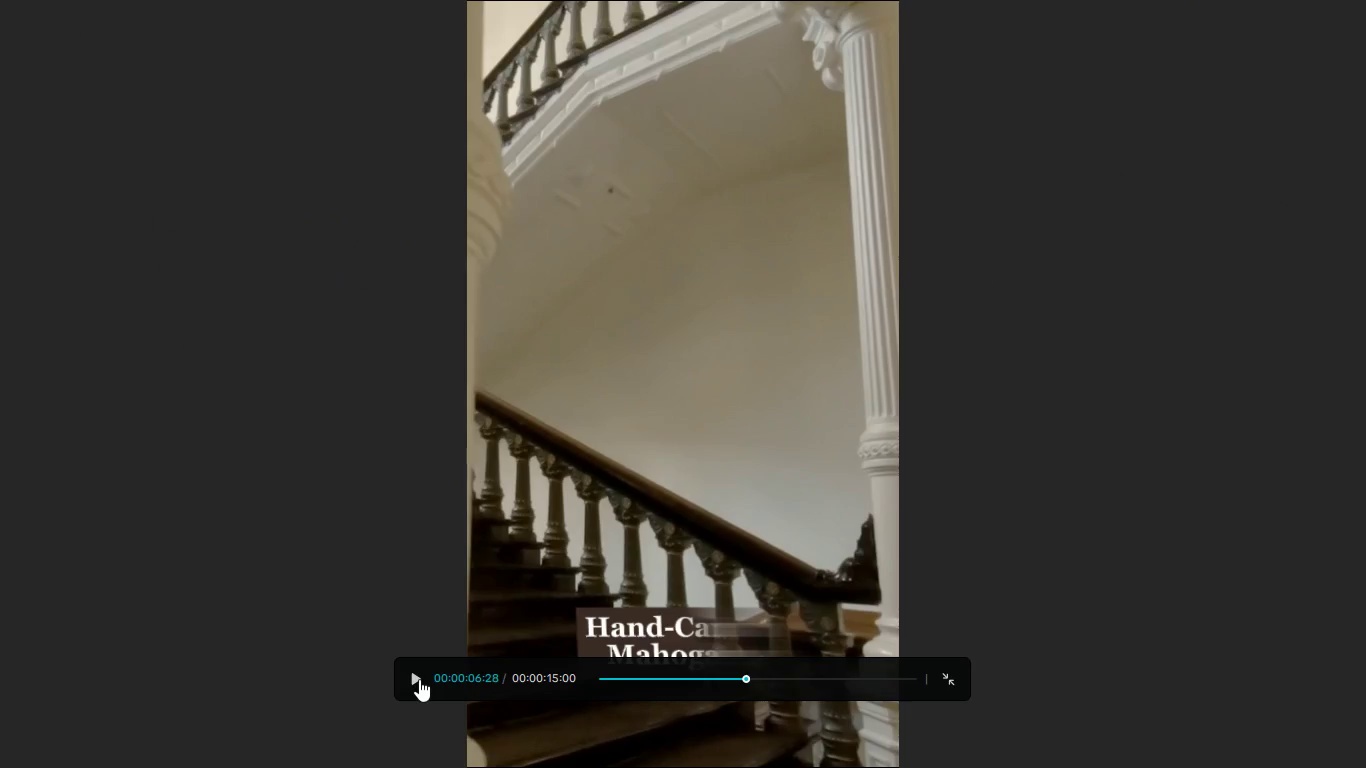 
left_click([419, 679])
 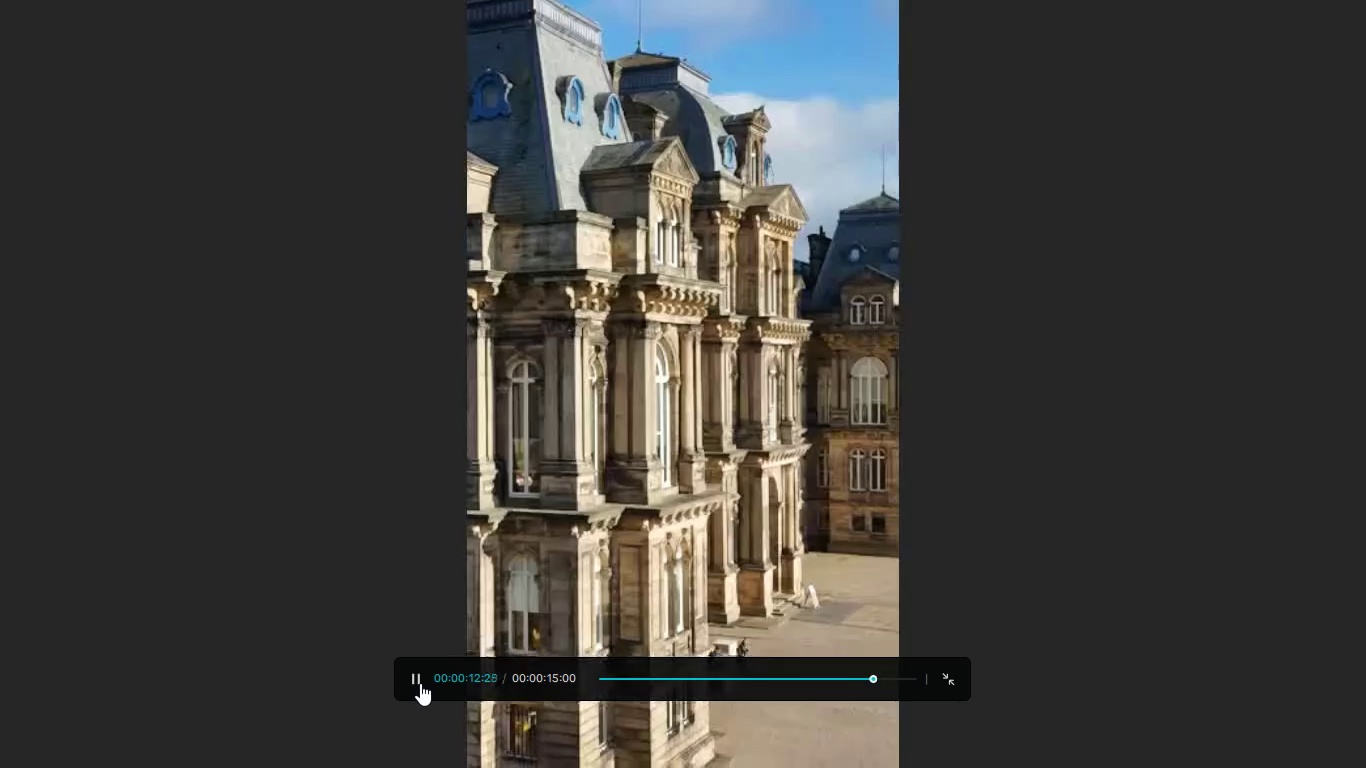 
wait(7.92)
 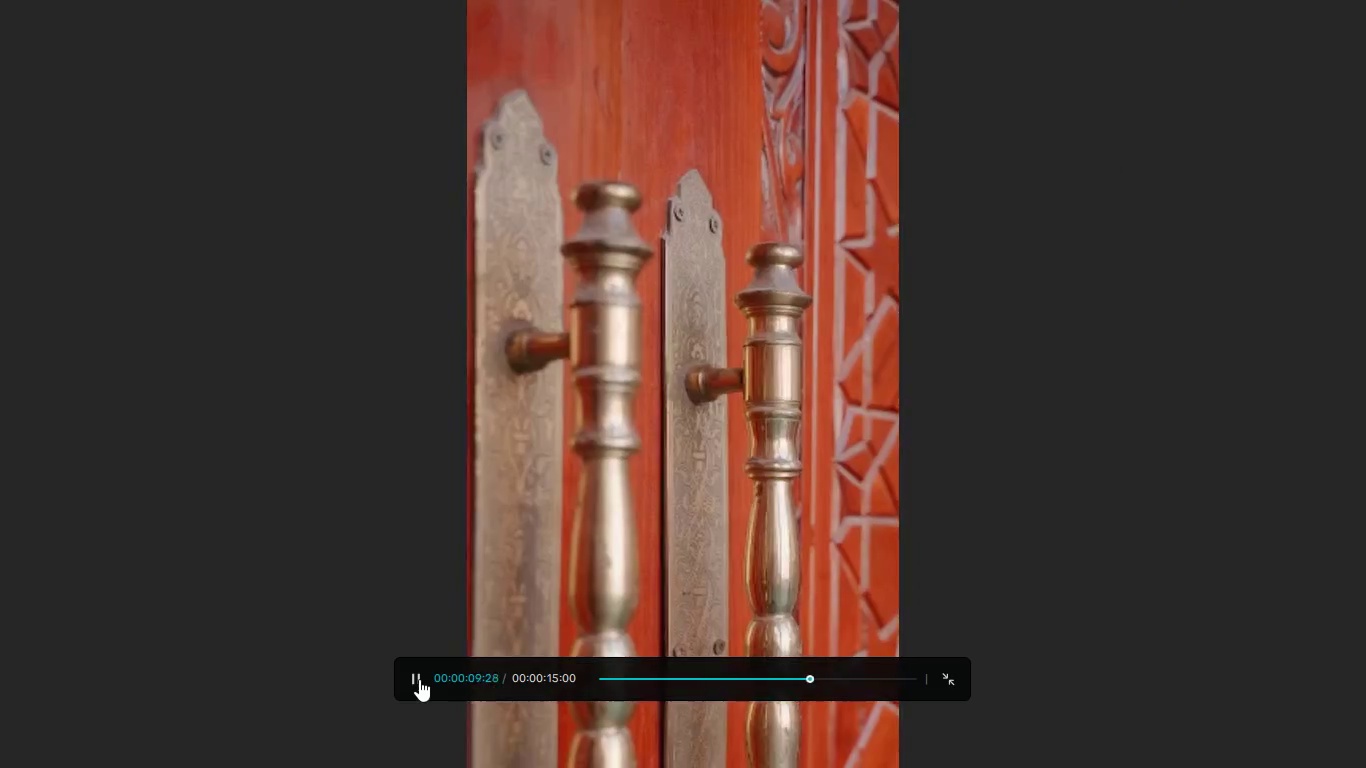 
left_click([420, 683])
 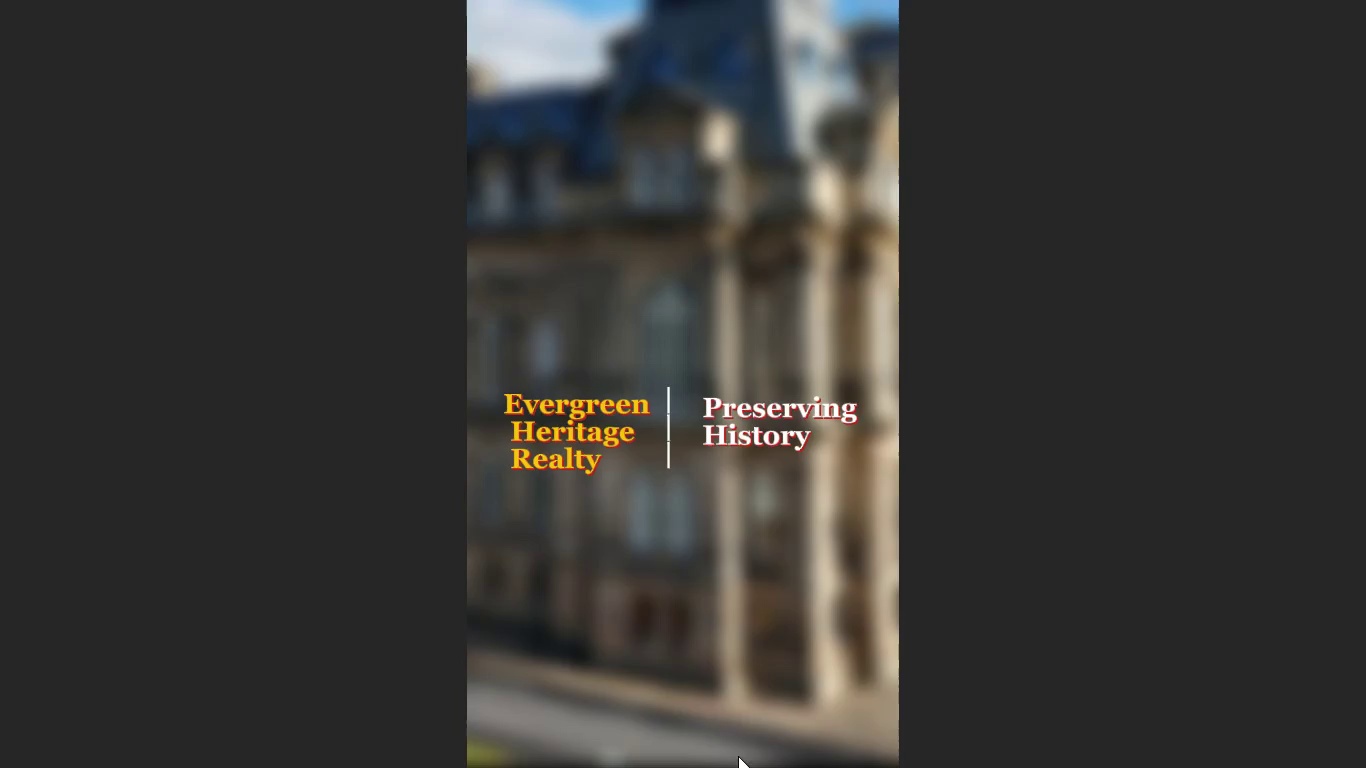 
wait(7.28)
 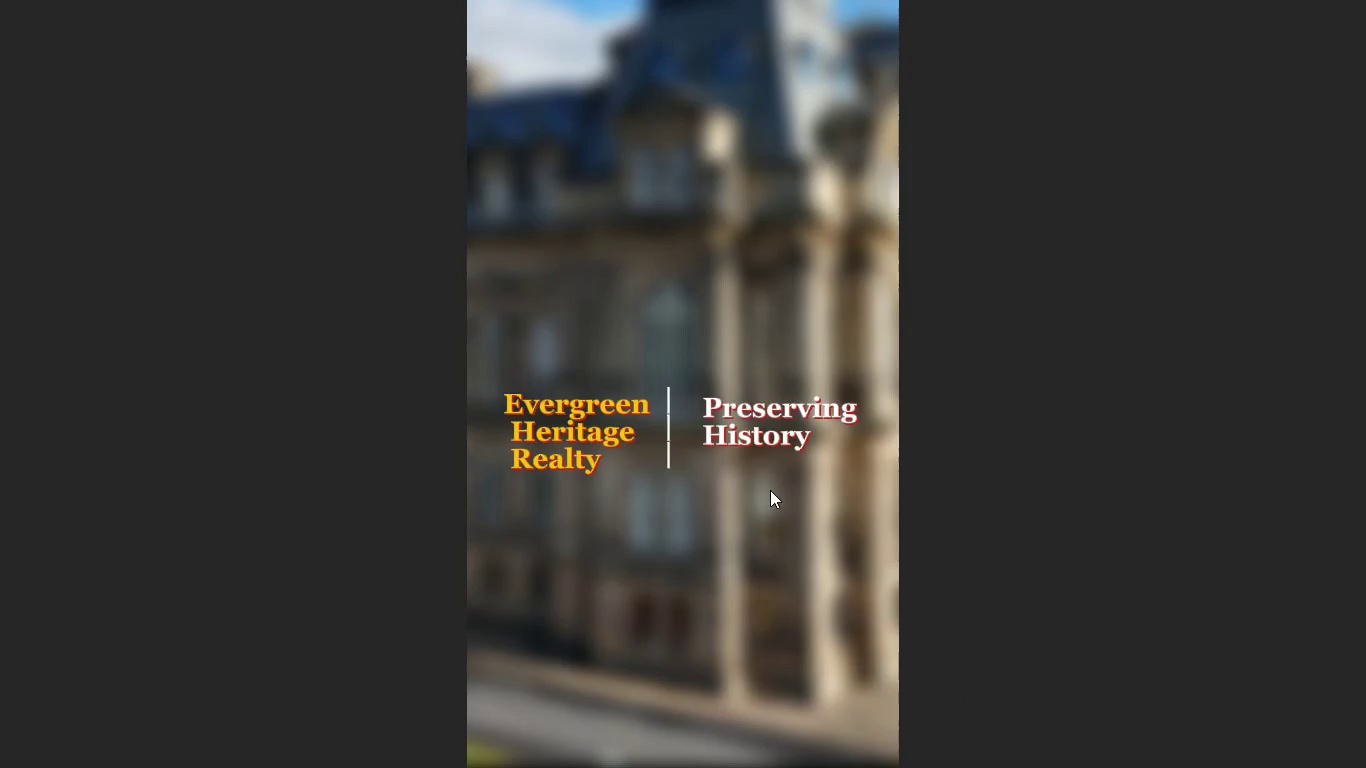 
key(Escape)
 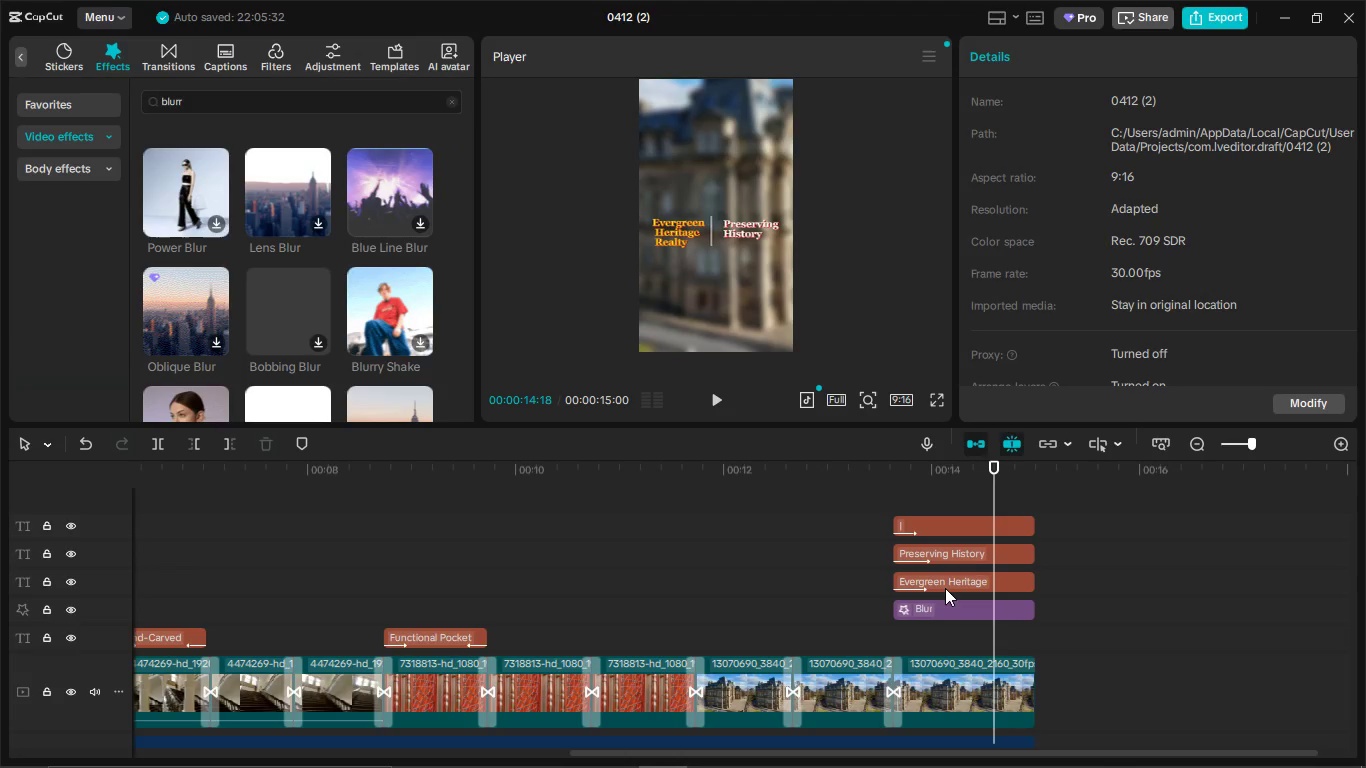 
left_click([945, 588])
 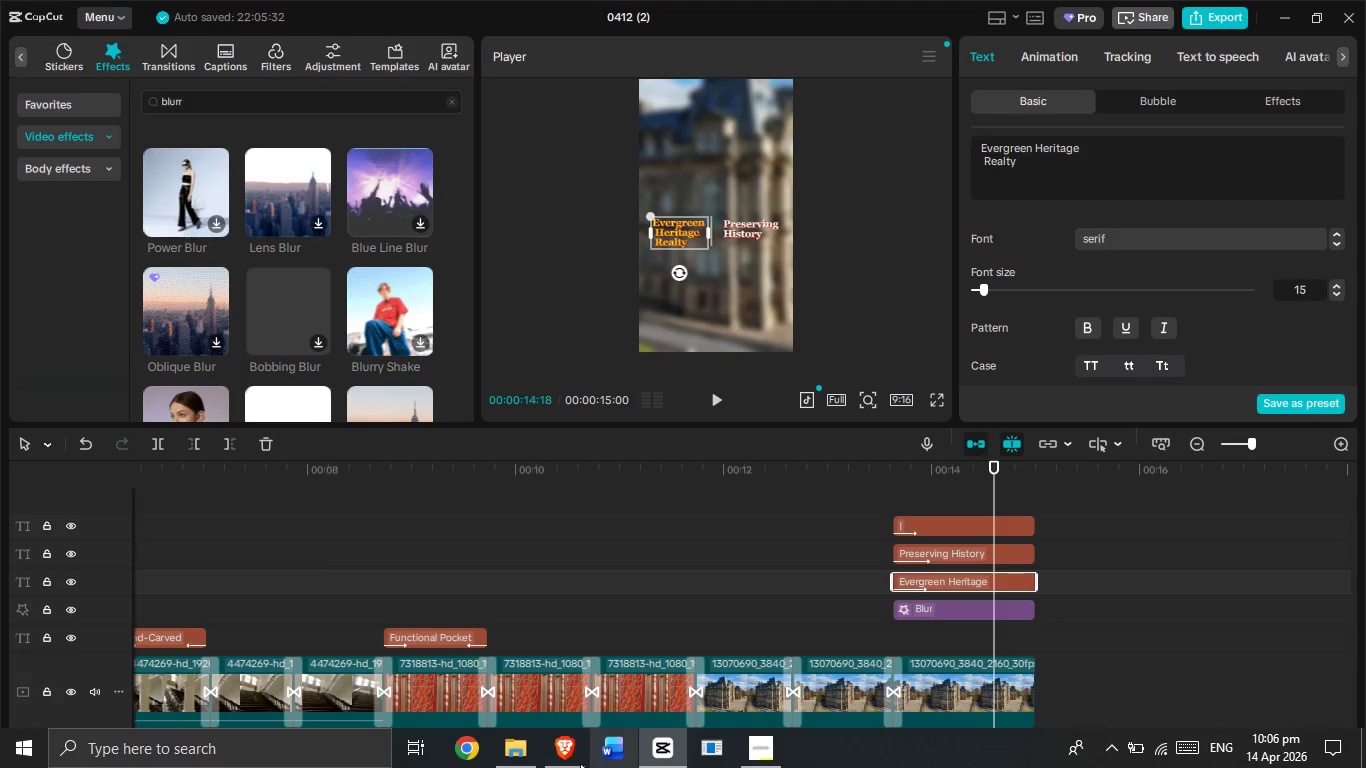 
left_click([570, 764])
 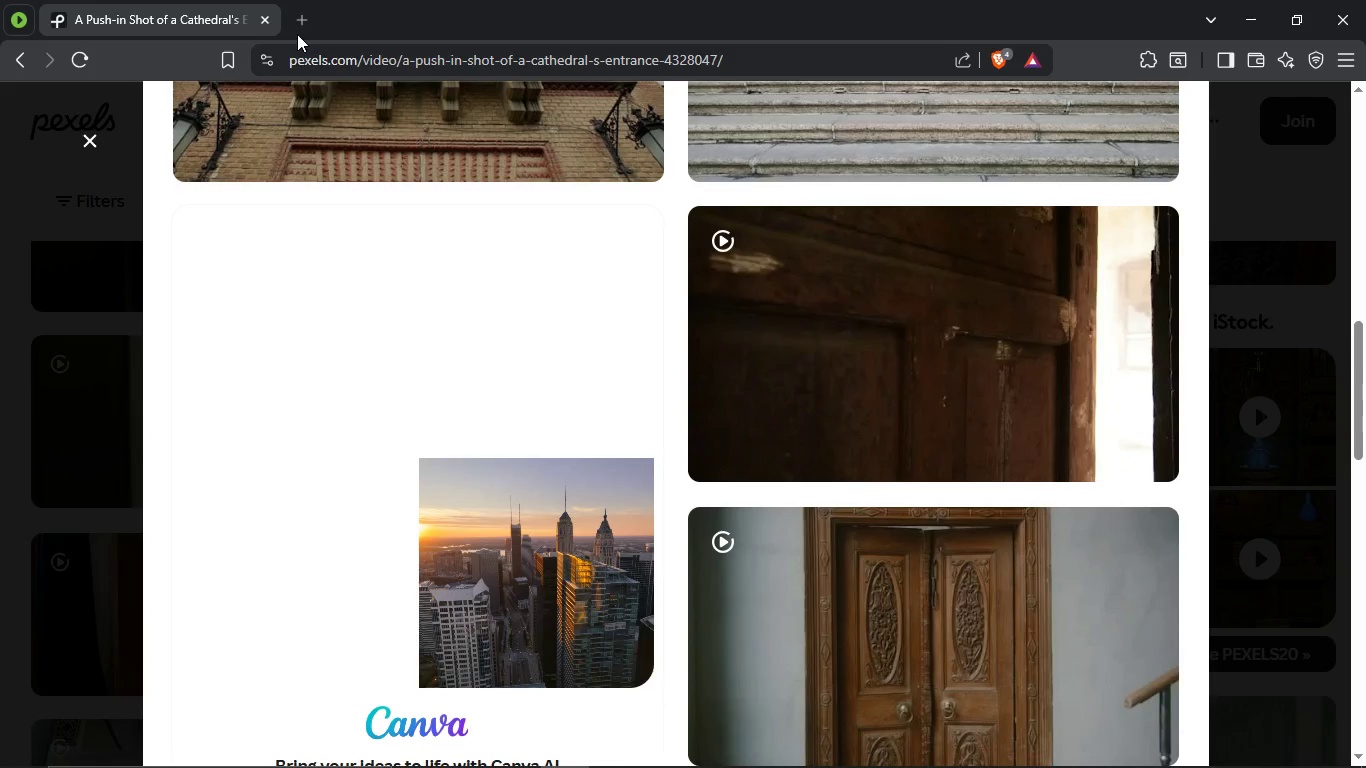 
left_click([300, 29])
 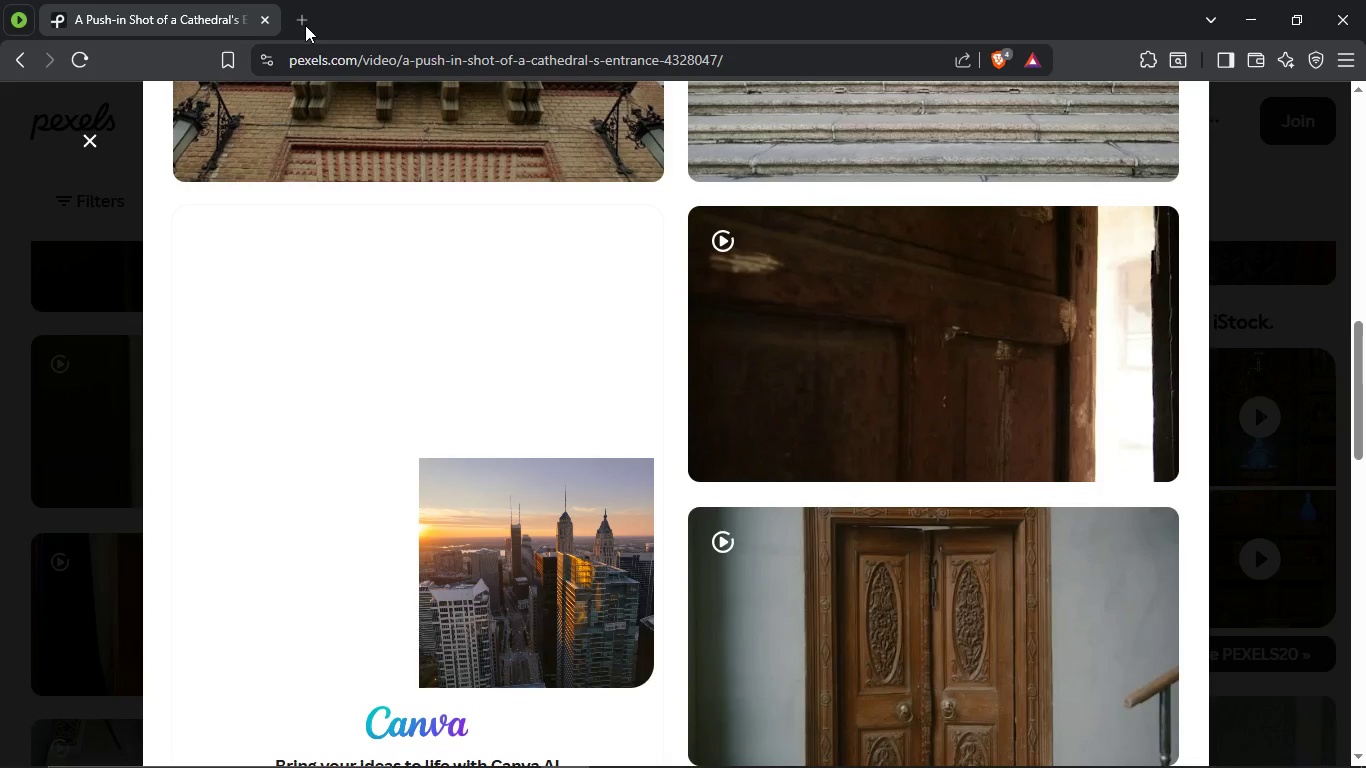 
left_click([305, 25])
 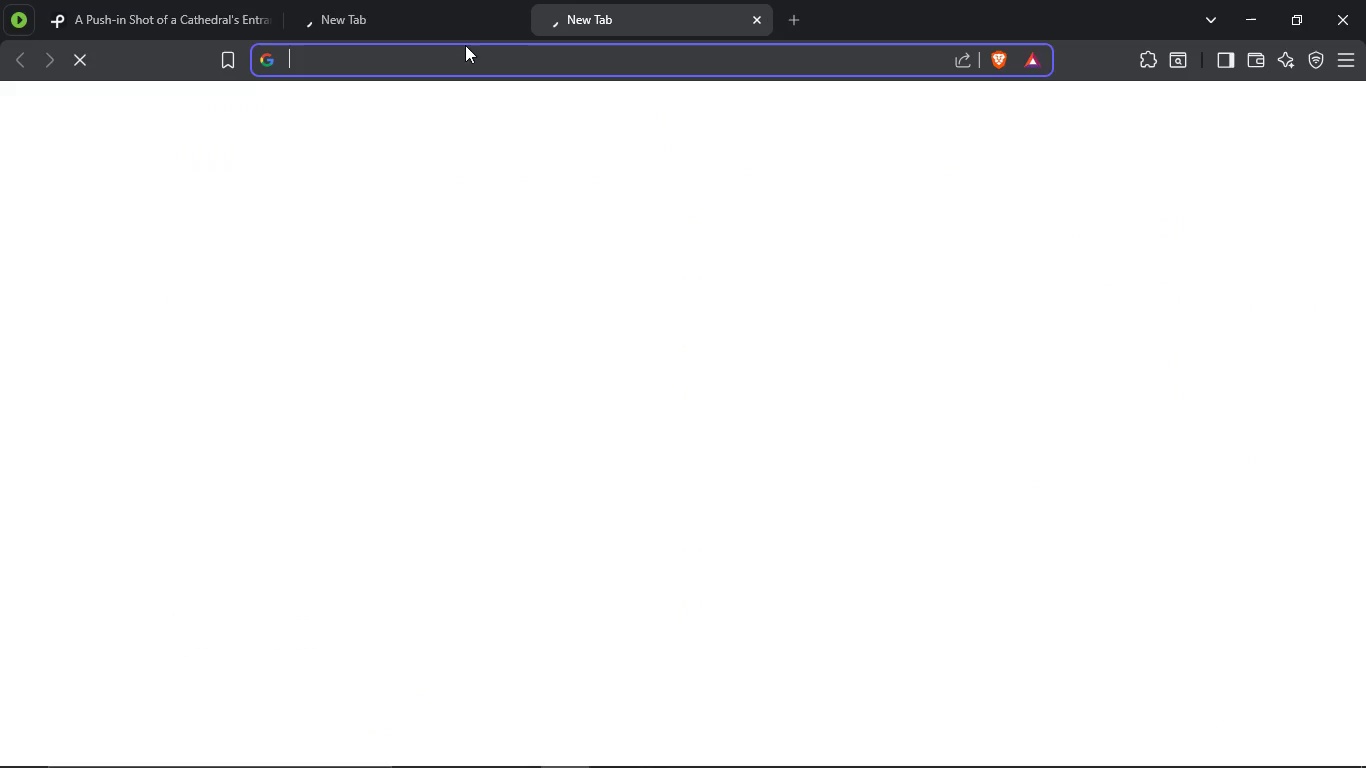 
left_click([509, 21])
 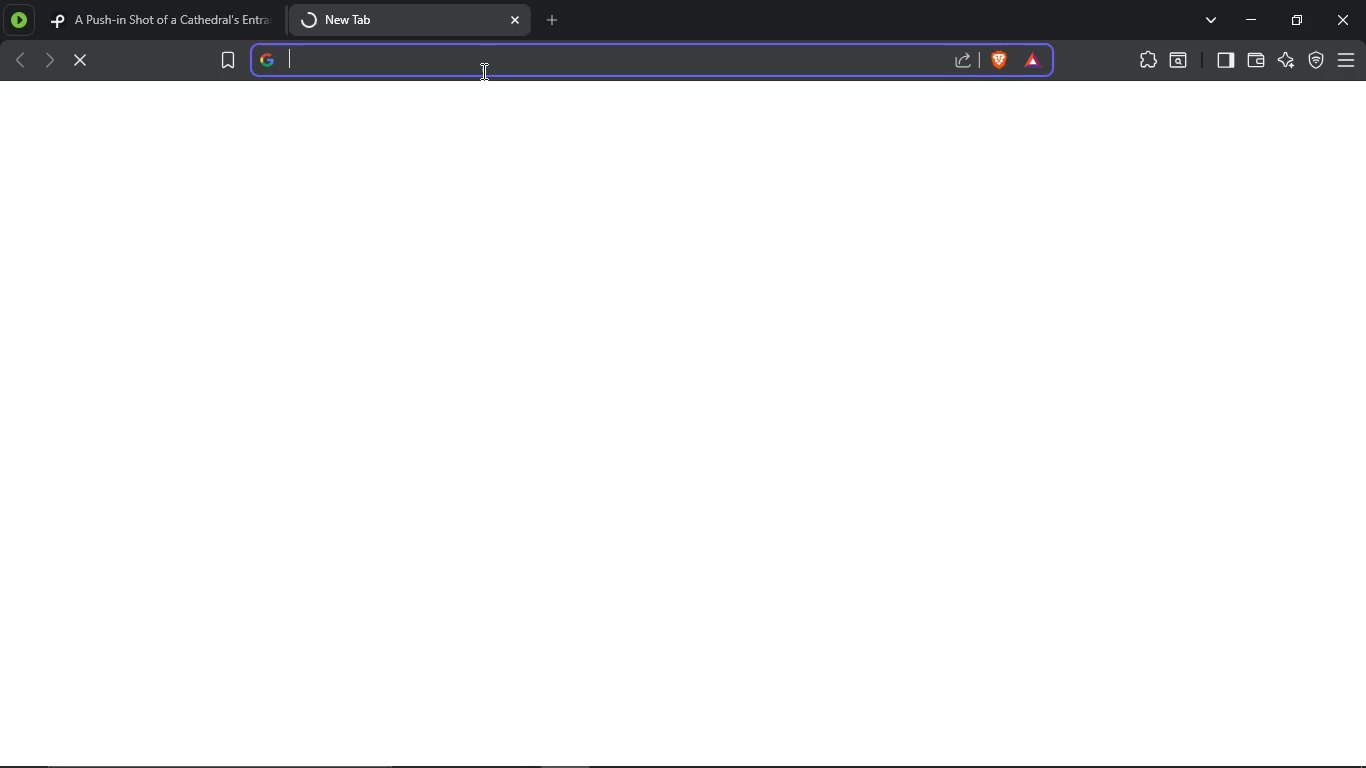 
left_click([482, 71])
 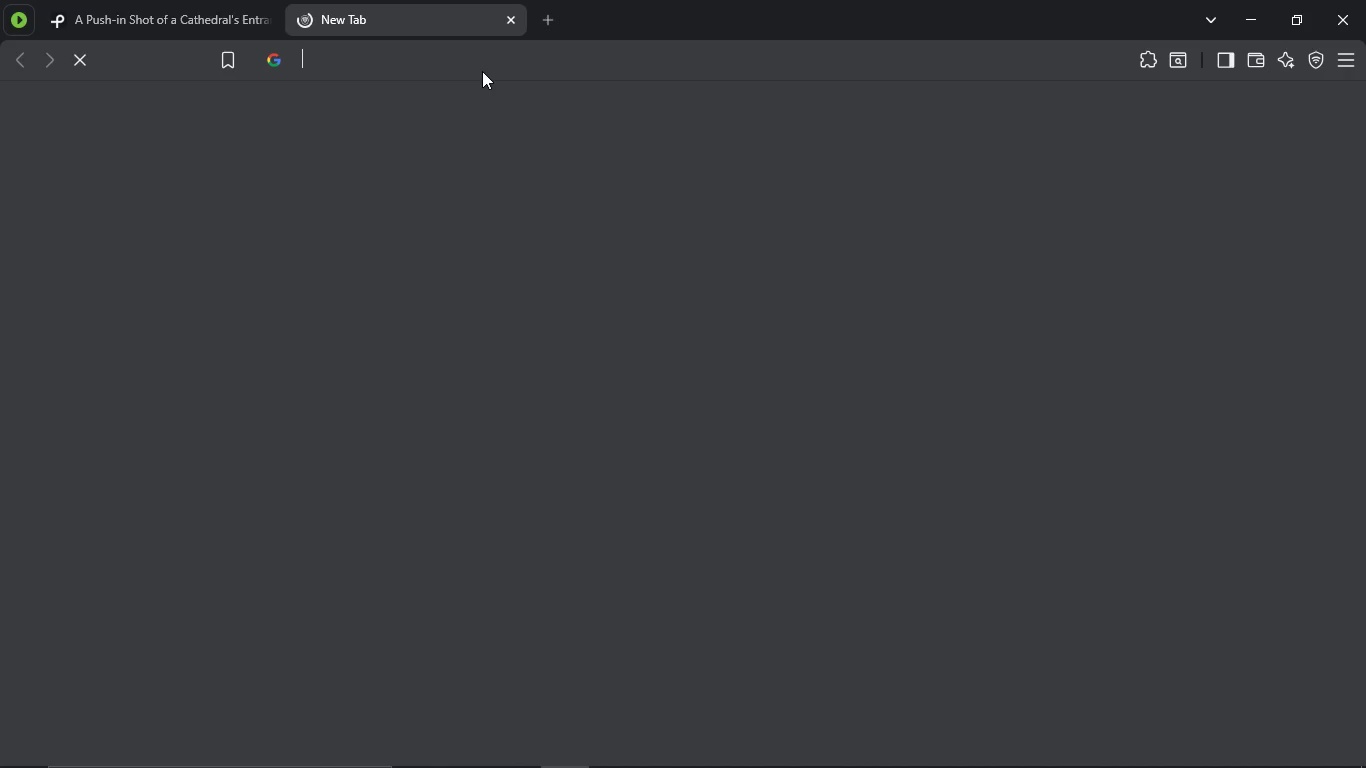 
type(evergreen)
 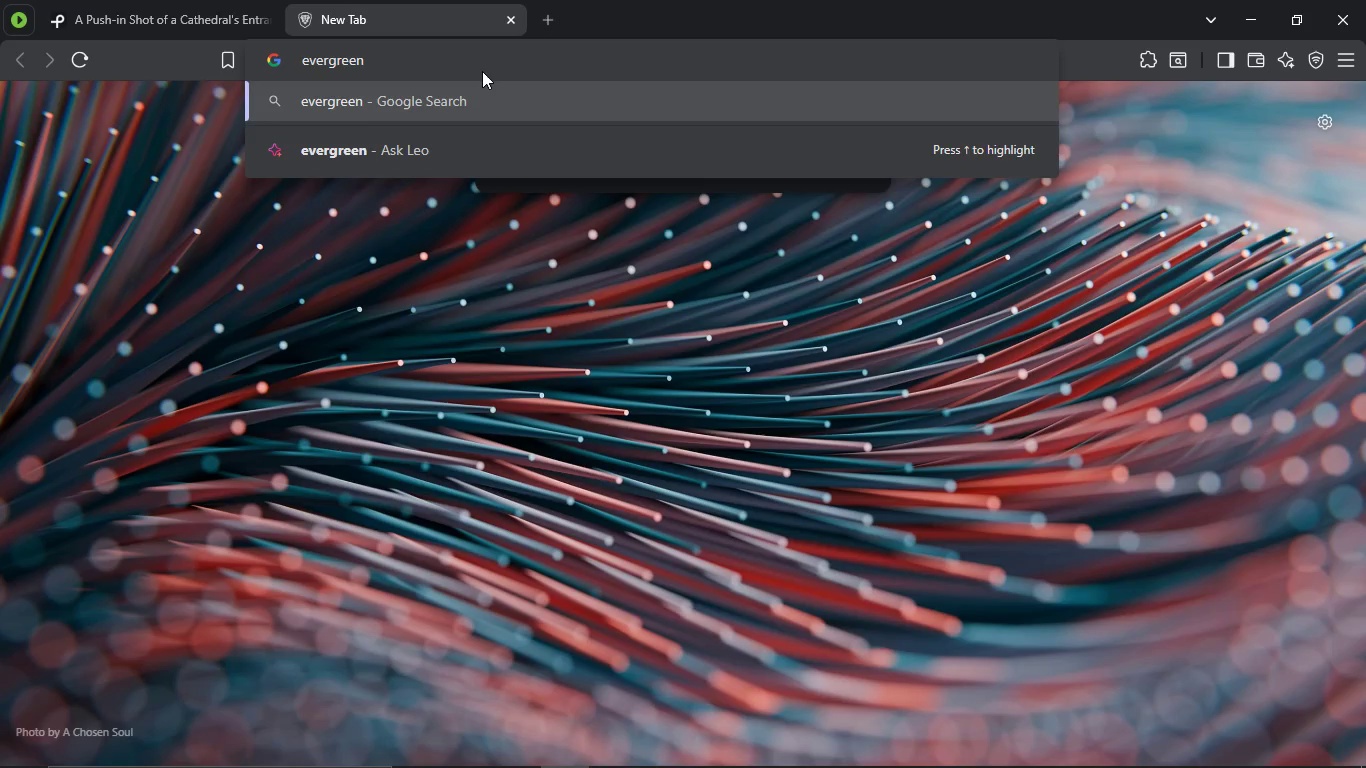 
key(Enter)
 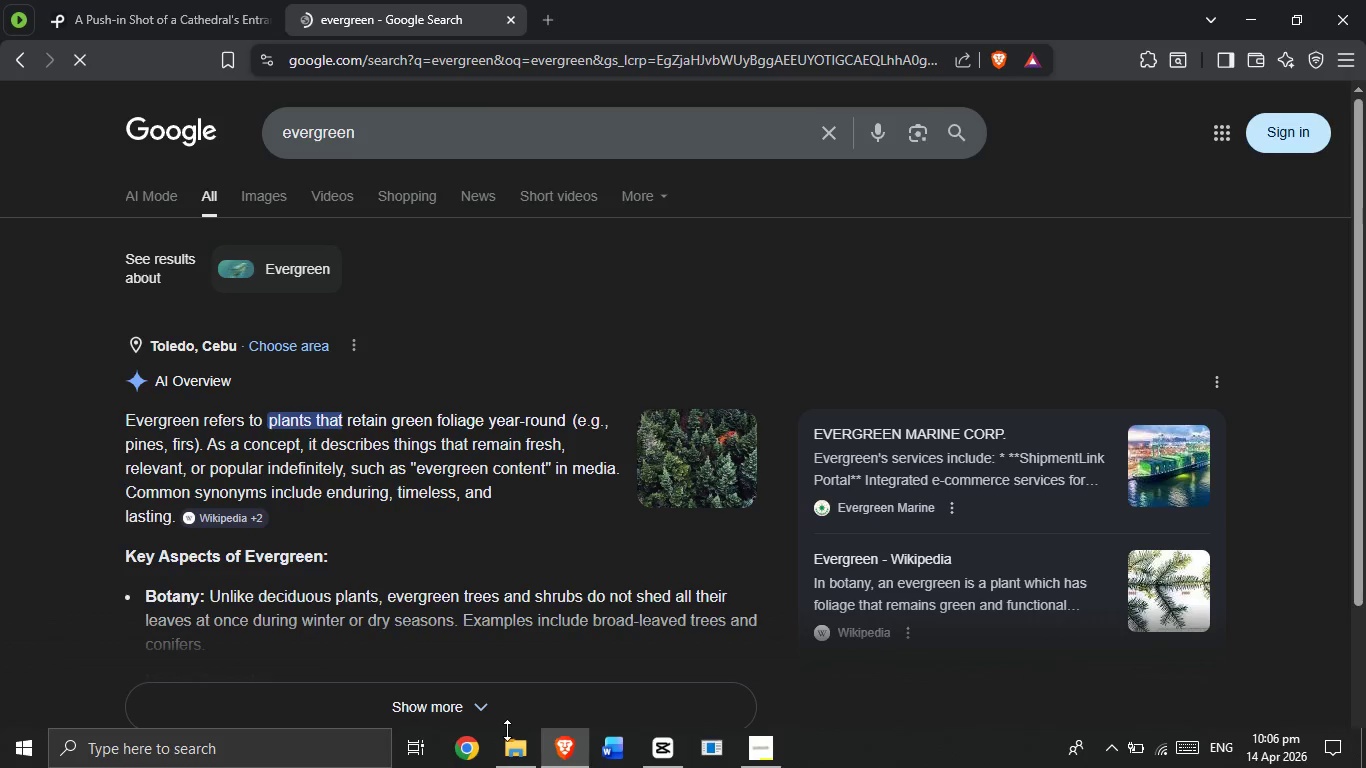 
wait(10.17)
 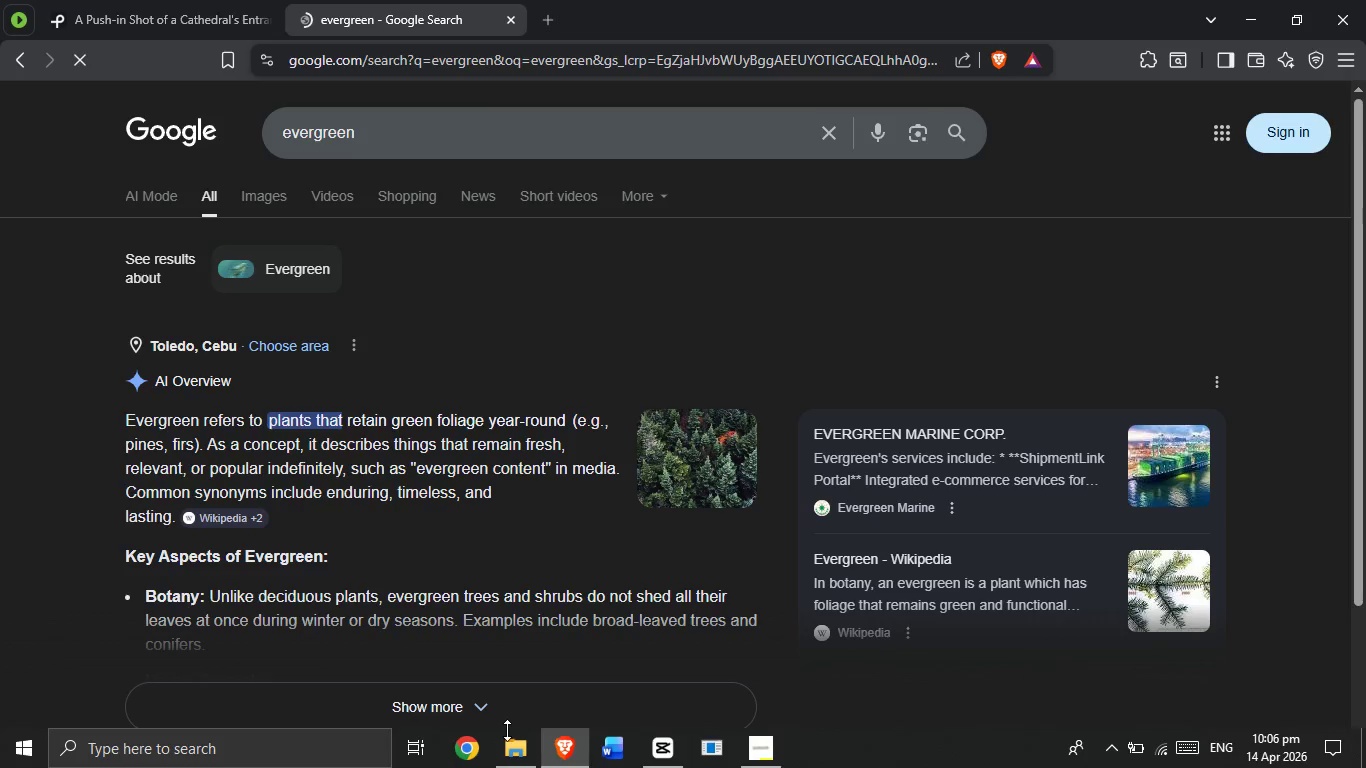 
left_click([668, 757])
 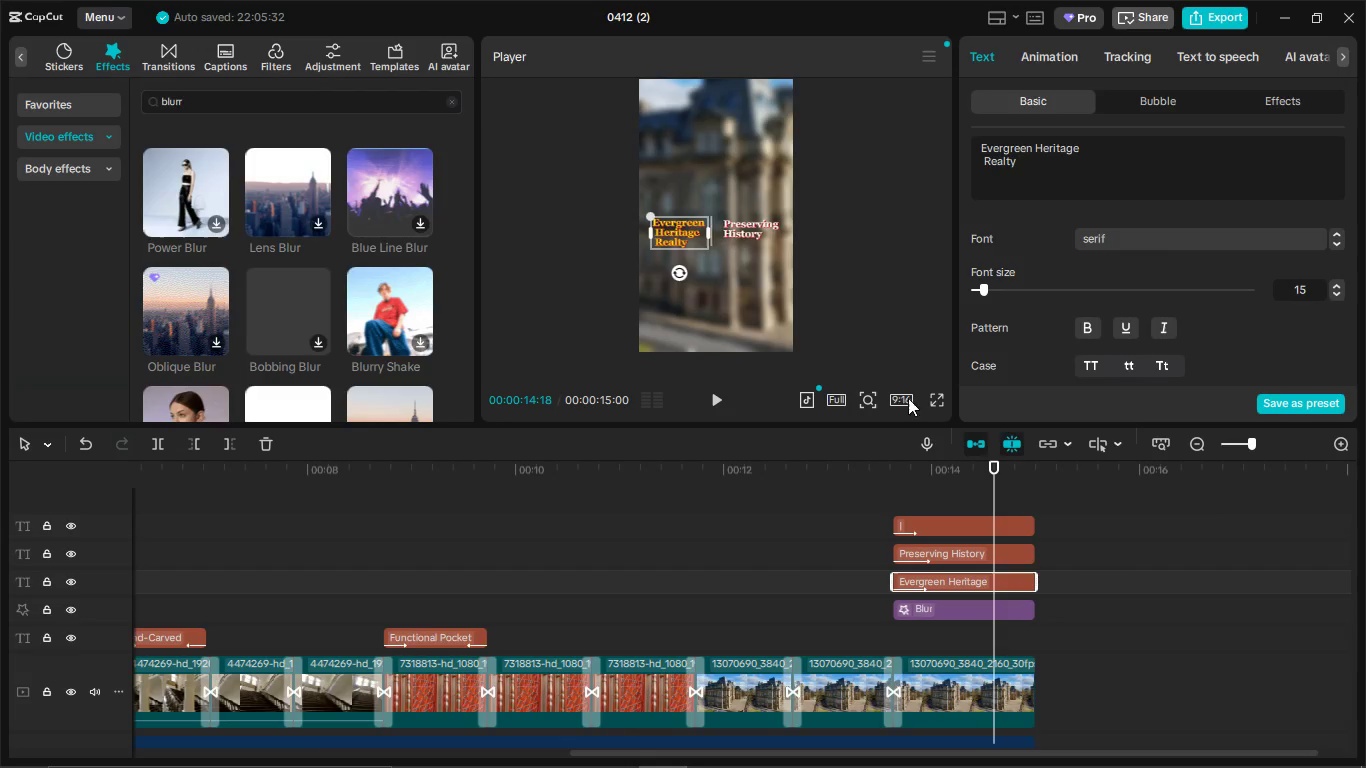 
scroll: coordinate [1103, 274], scroll_direction: down, amount: 3.0
 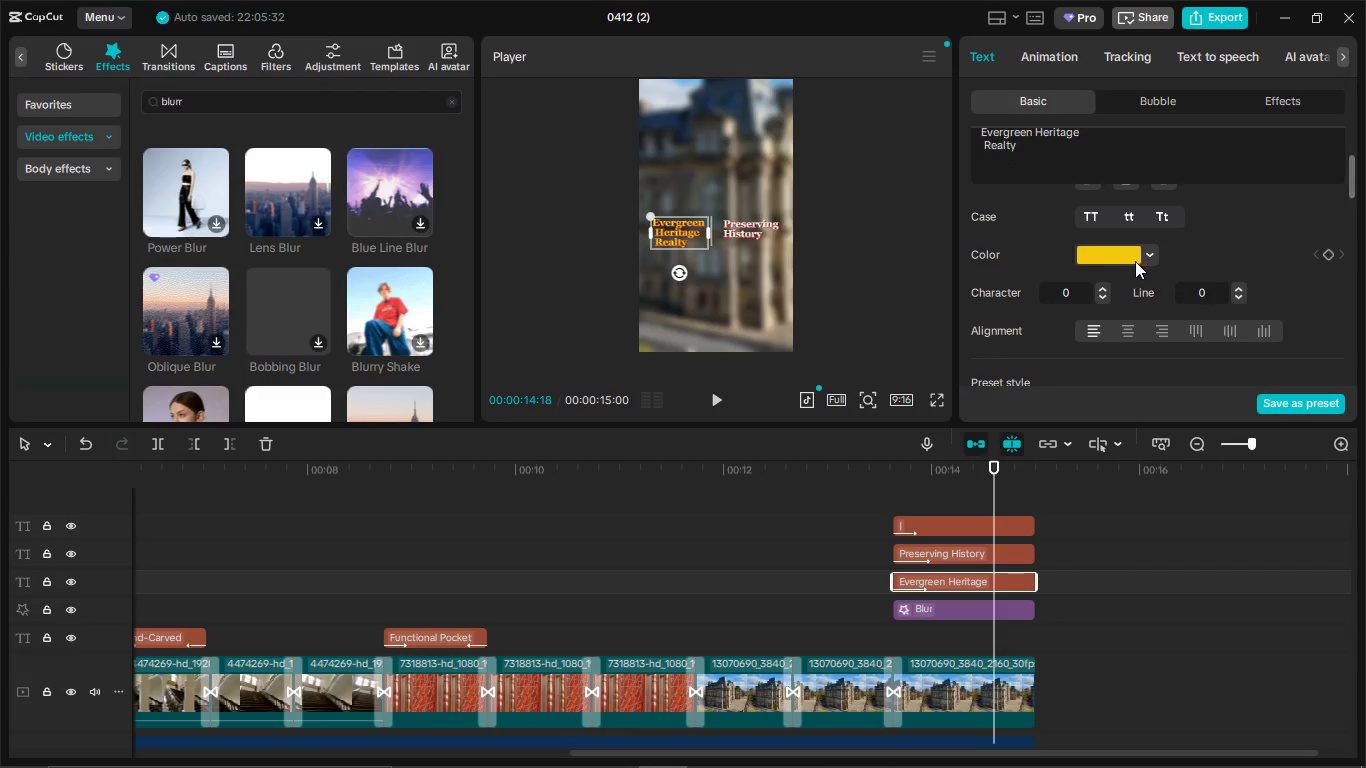 
mouse_move([1153, 291])
 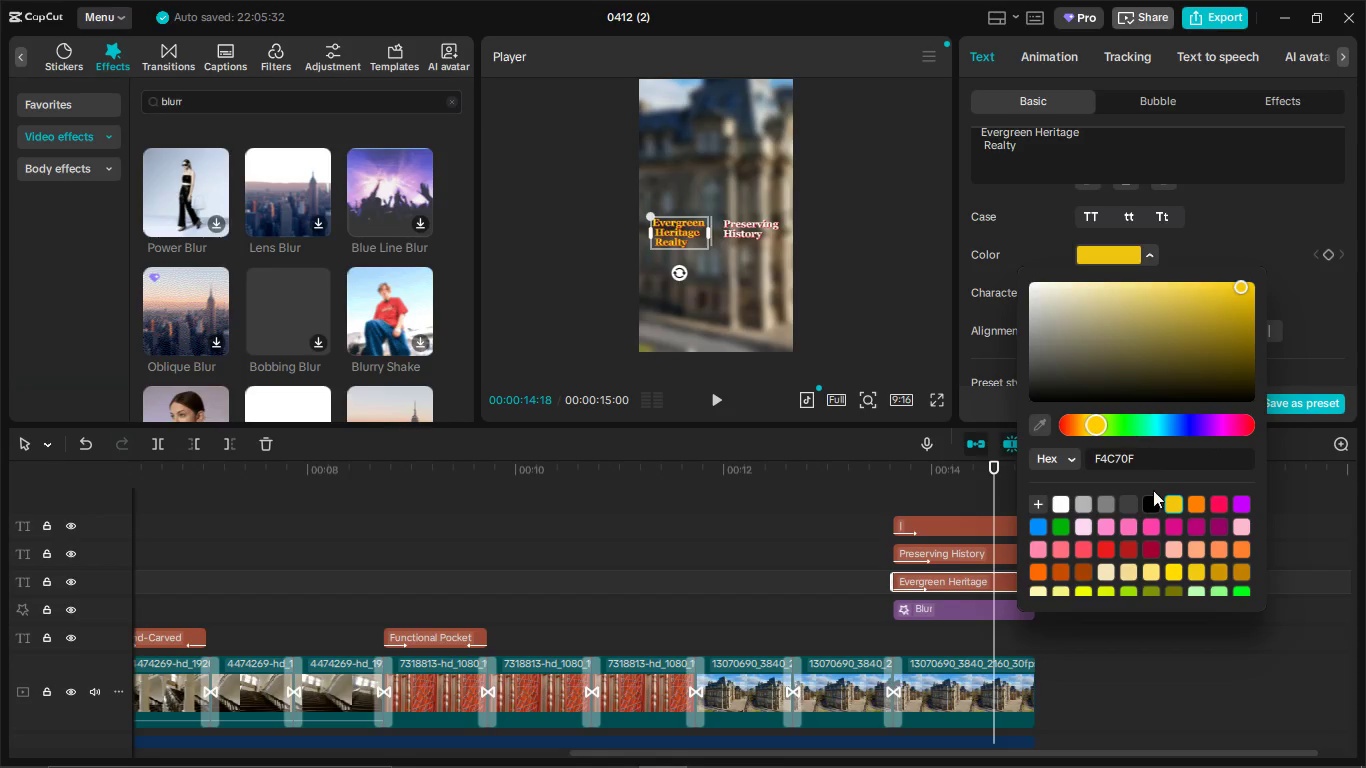 
scroll: coordinate [1139, 508], scroll_direction: down, amount: 3.0
 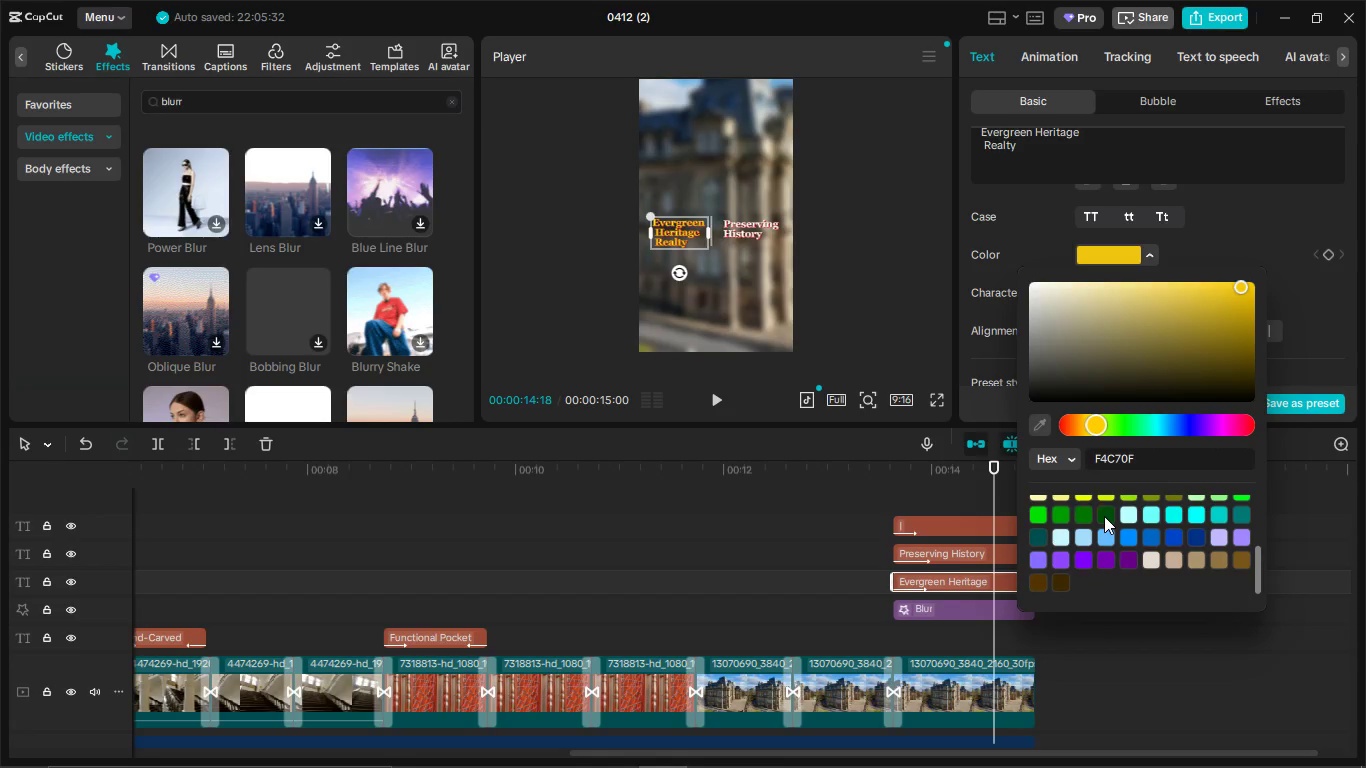 
left_click([1104, 516])
 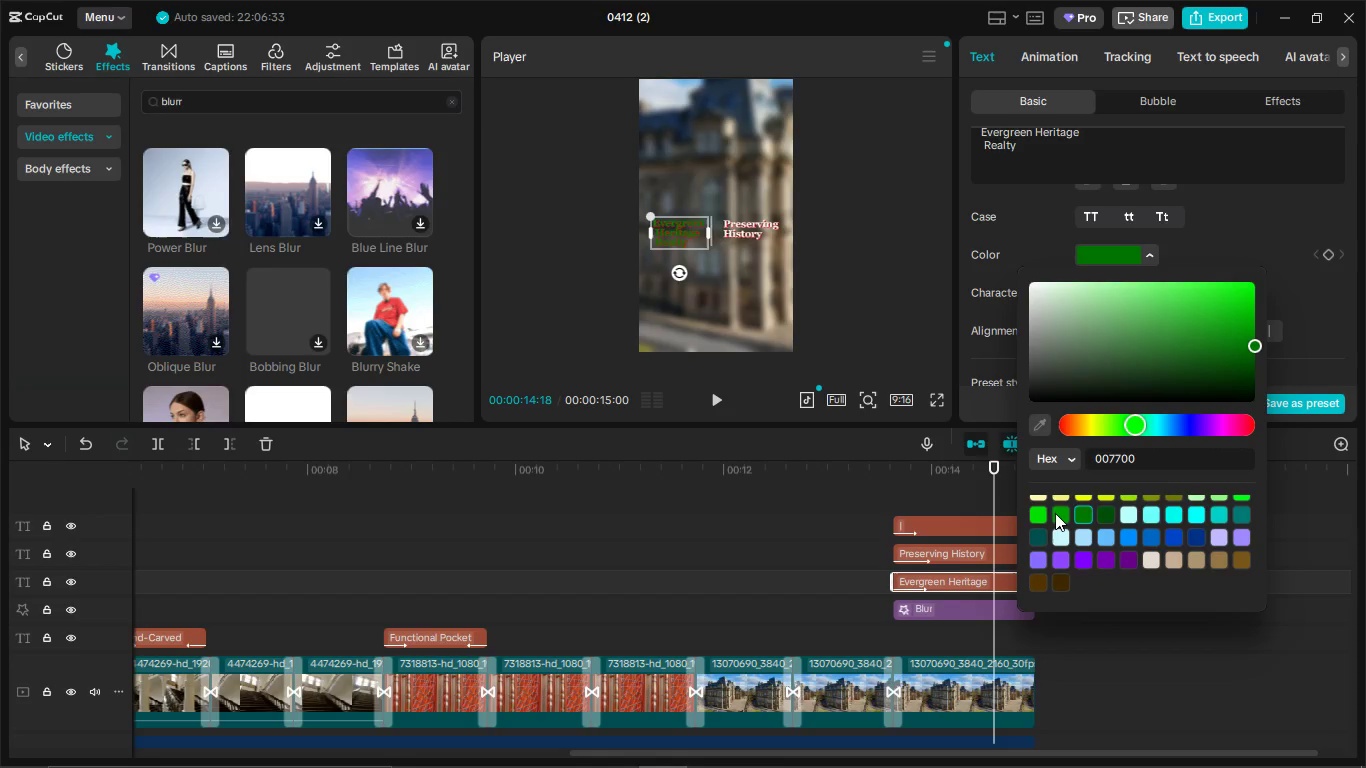 
left_click([1055, 513])
 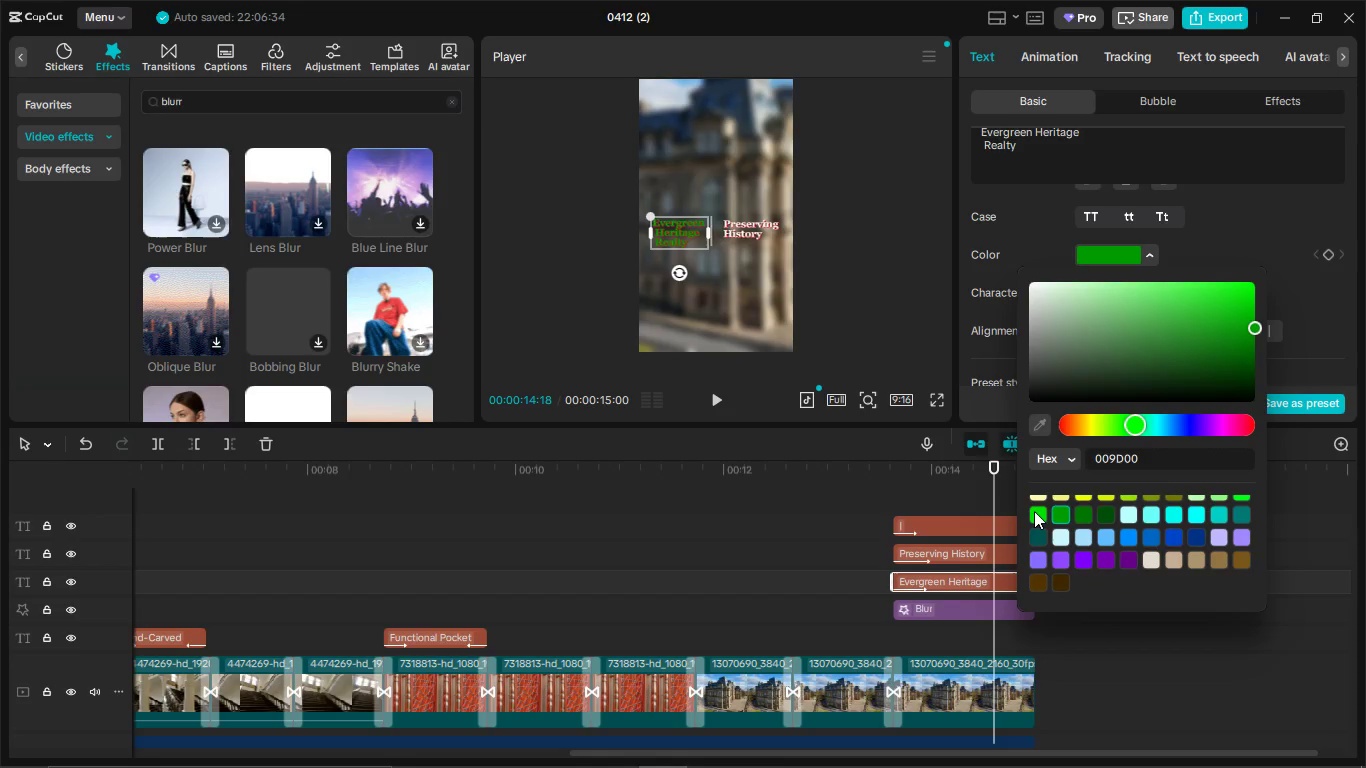 
left_click([1034, 511])
 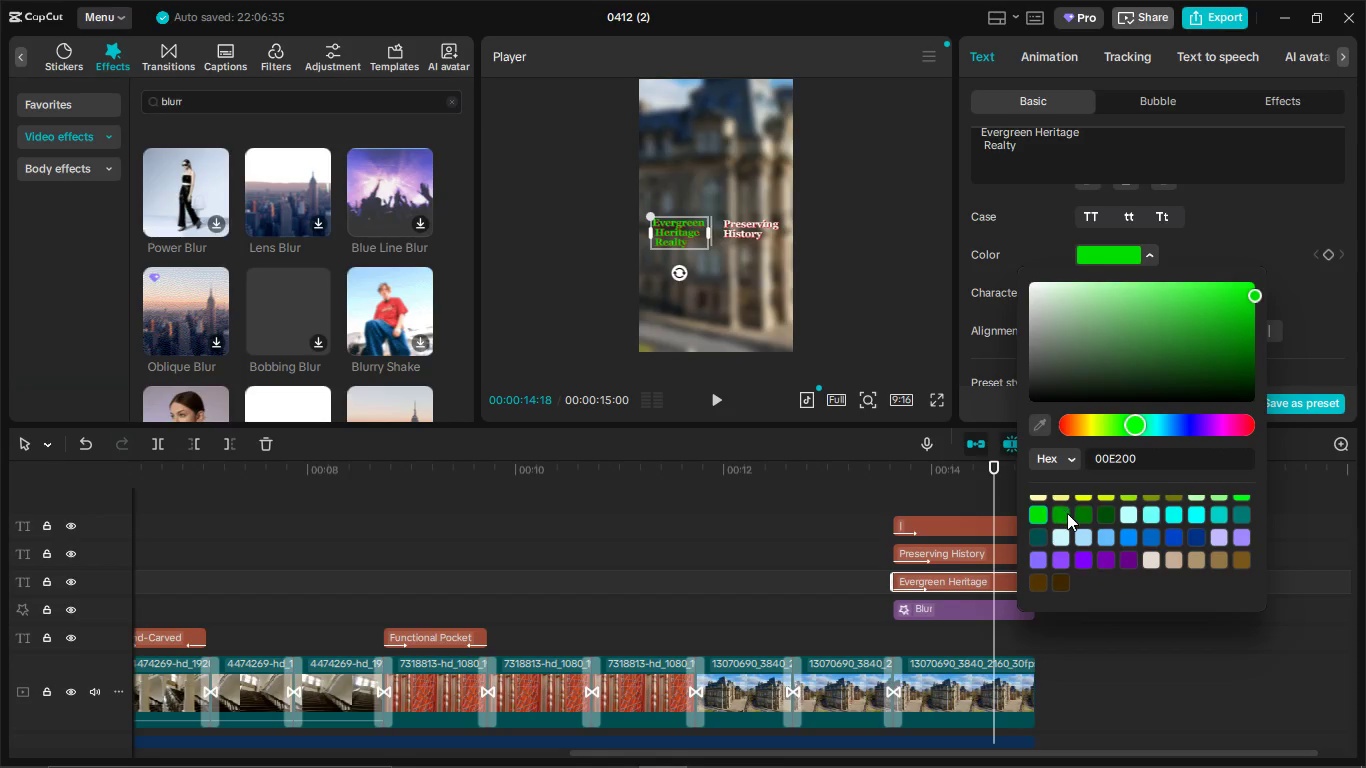 
left_click([1063, 512])
 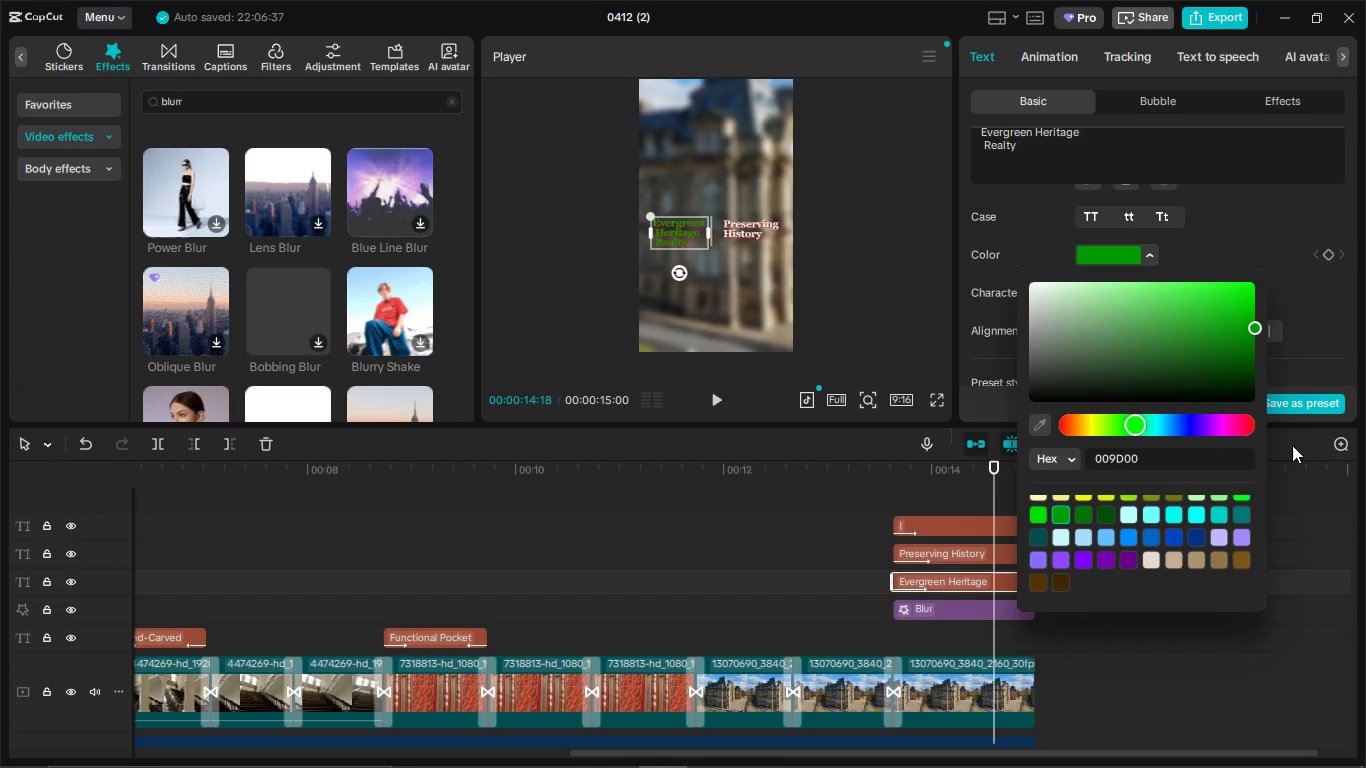 
left_click([1294, 454])
 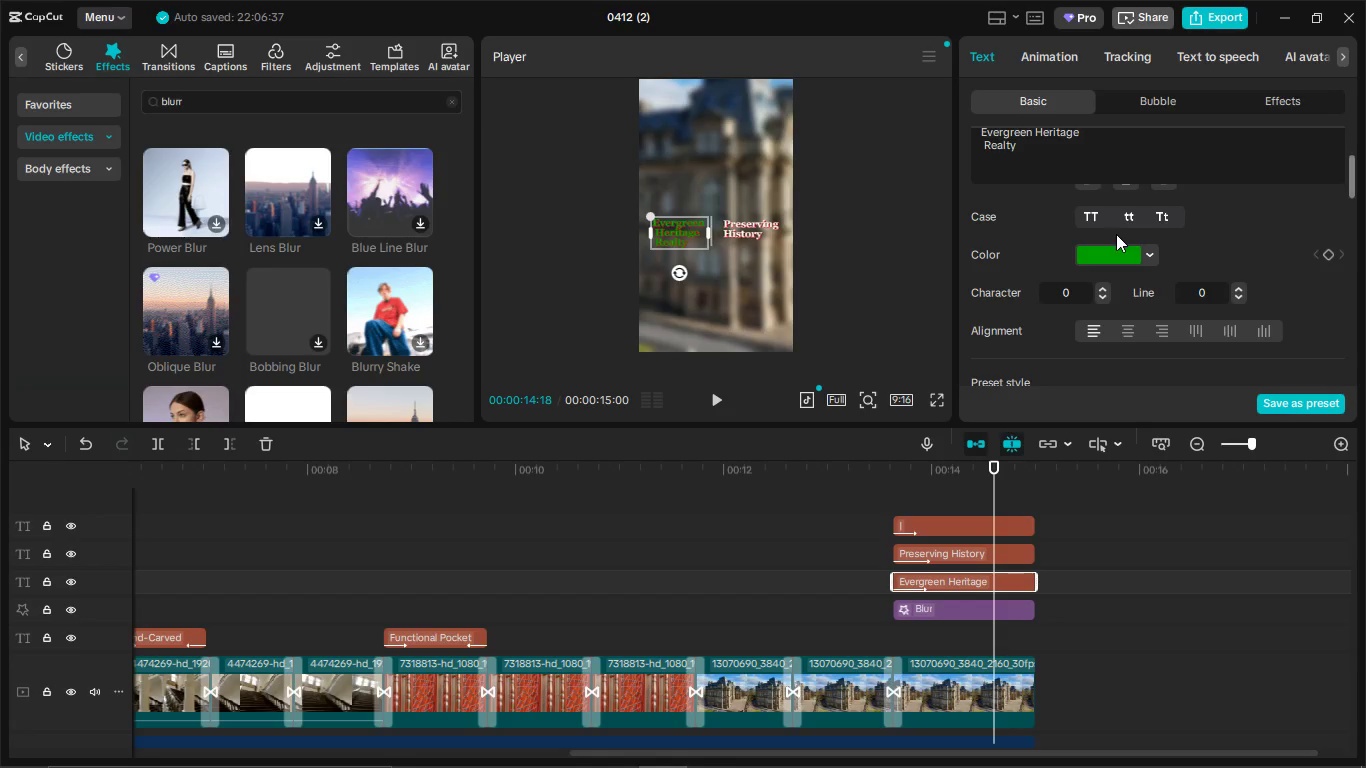 
scroll: coordinate [1141, 244], scroll_direction: up, amount: 1.0
 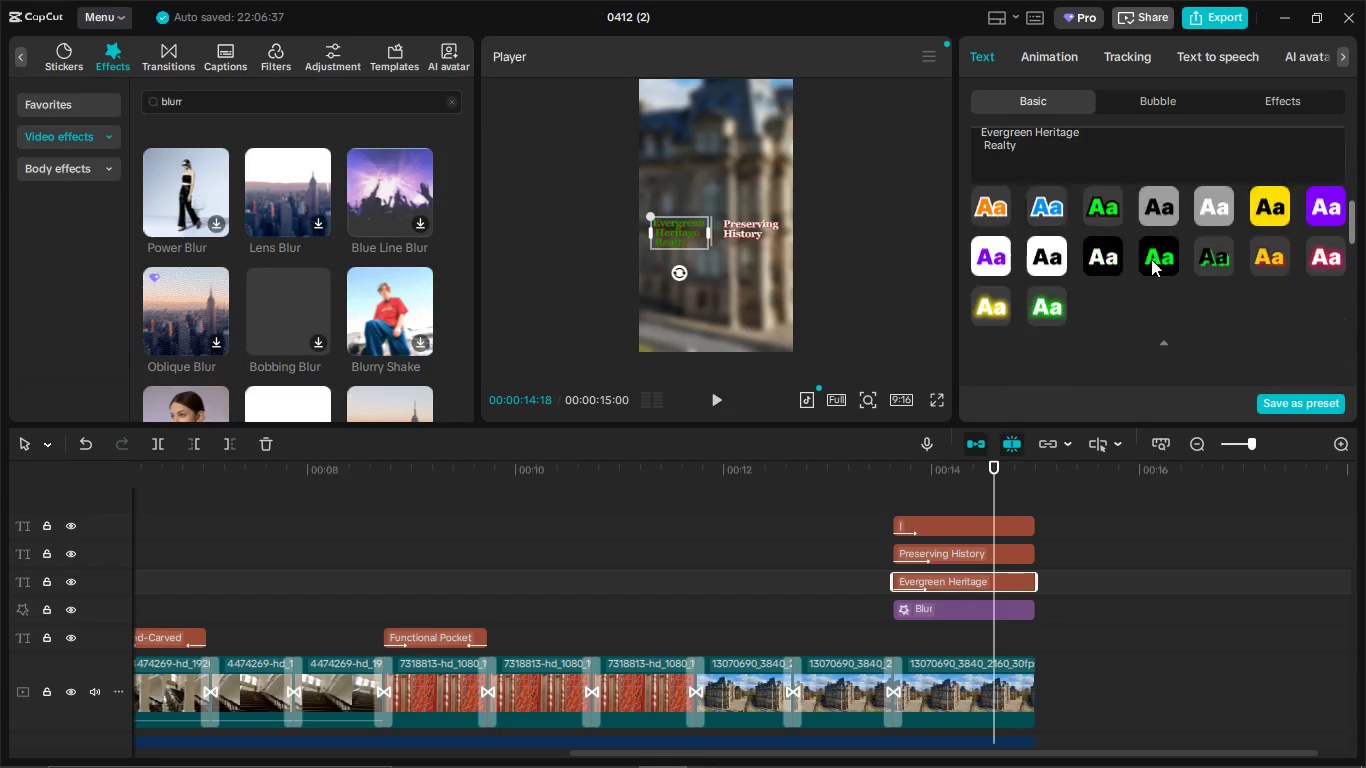 
scroll: coordinate [1150, 258], scroll_direction: down, amount: 1.0
 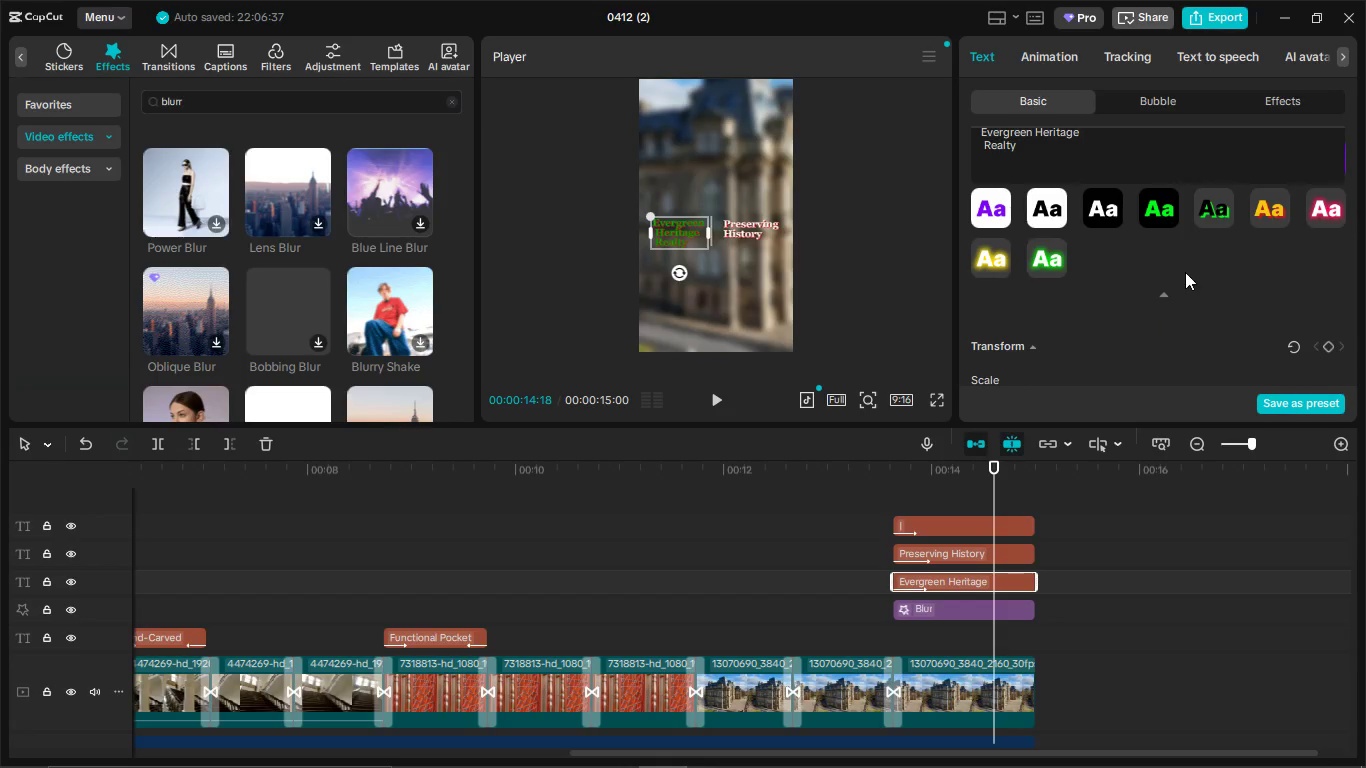 
scroll: coordinate [1185, 272], scroll_direction: none, amount: 0.0
 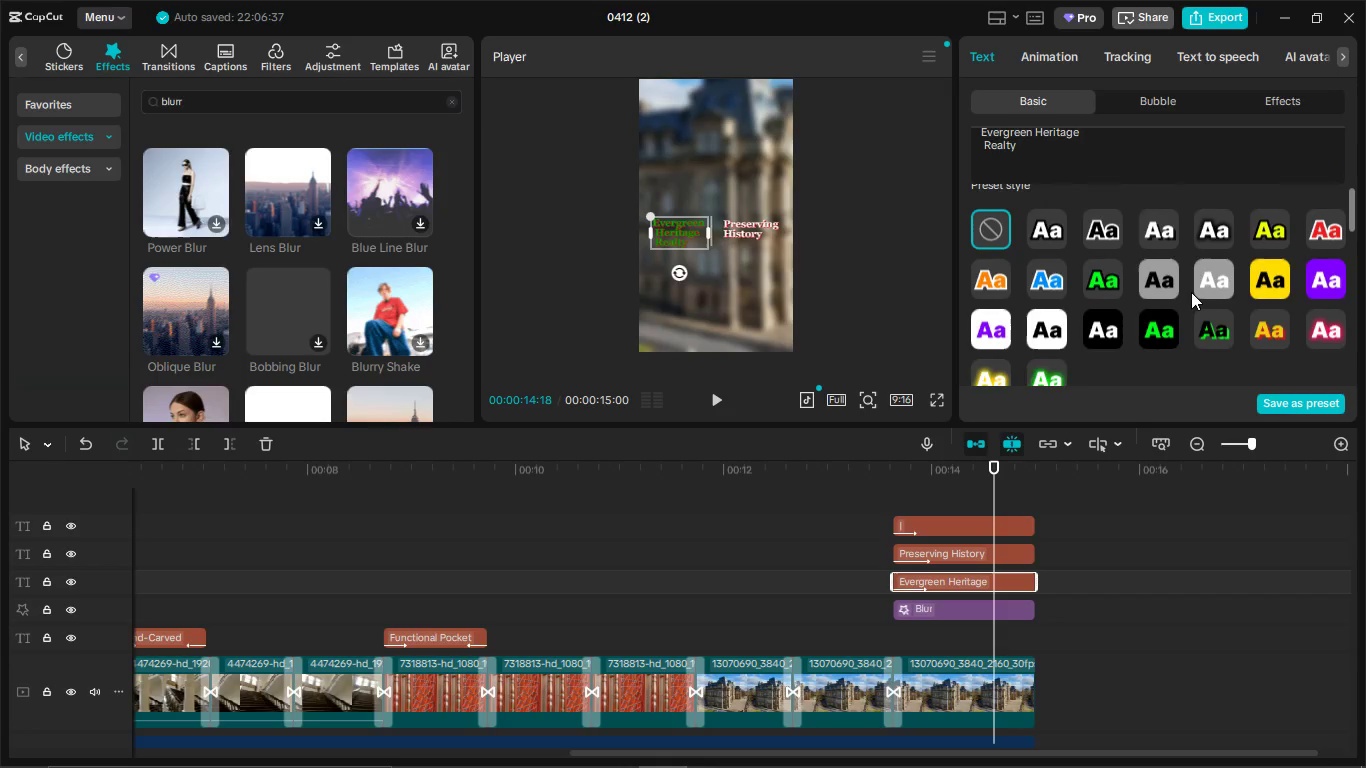 
scroll: coordinate [1191, 292], scroll_direction: up, amount: 1.0
 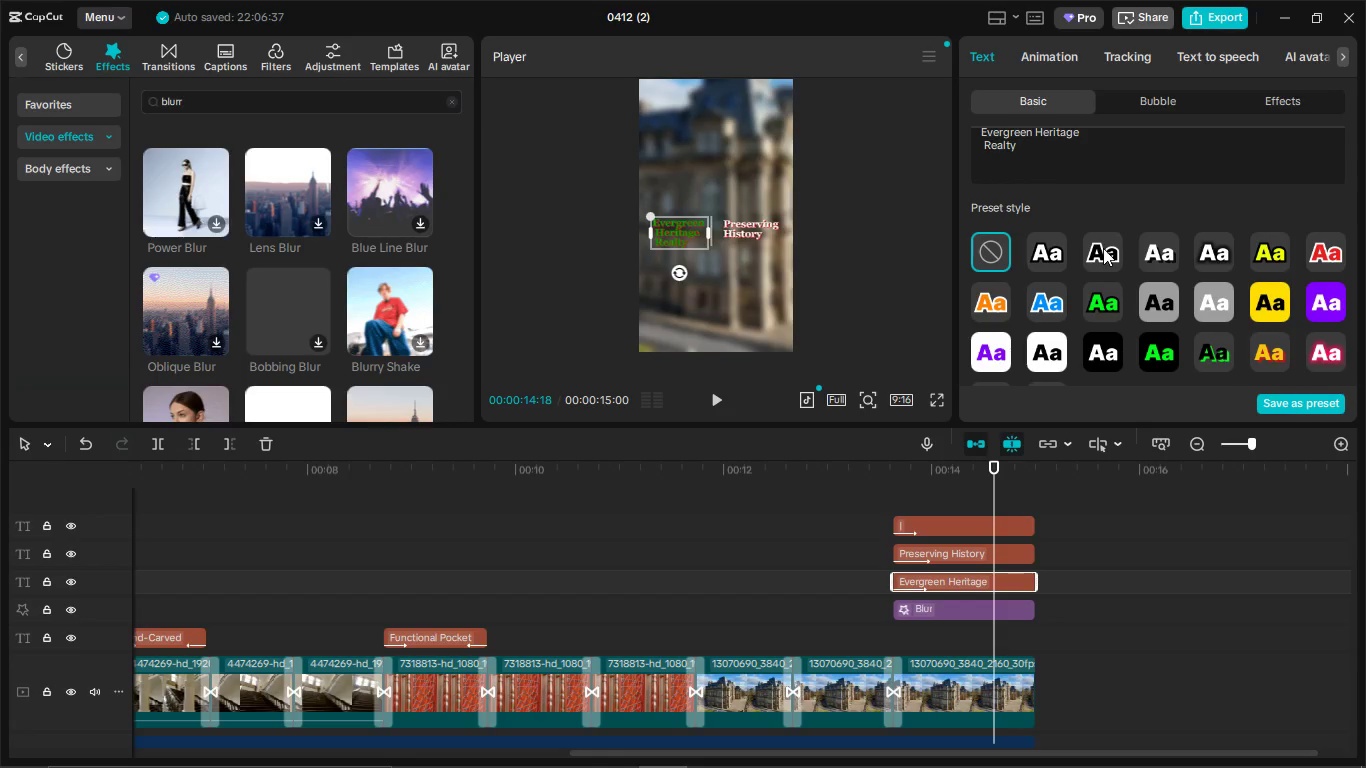 
left_click([1103, 248])
 